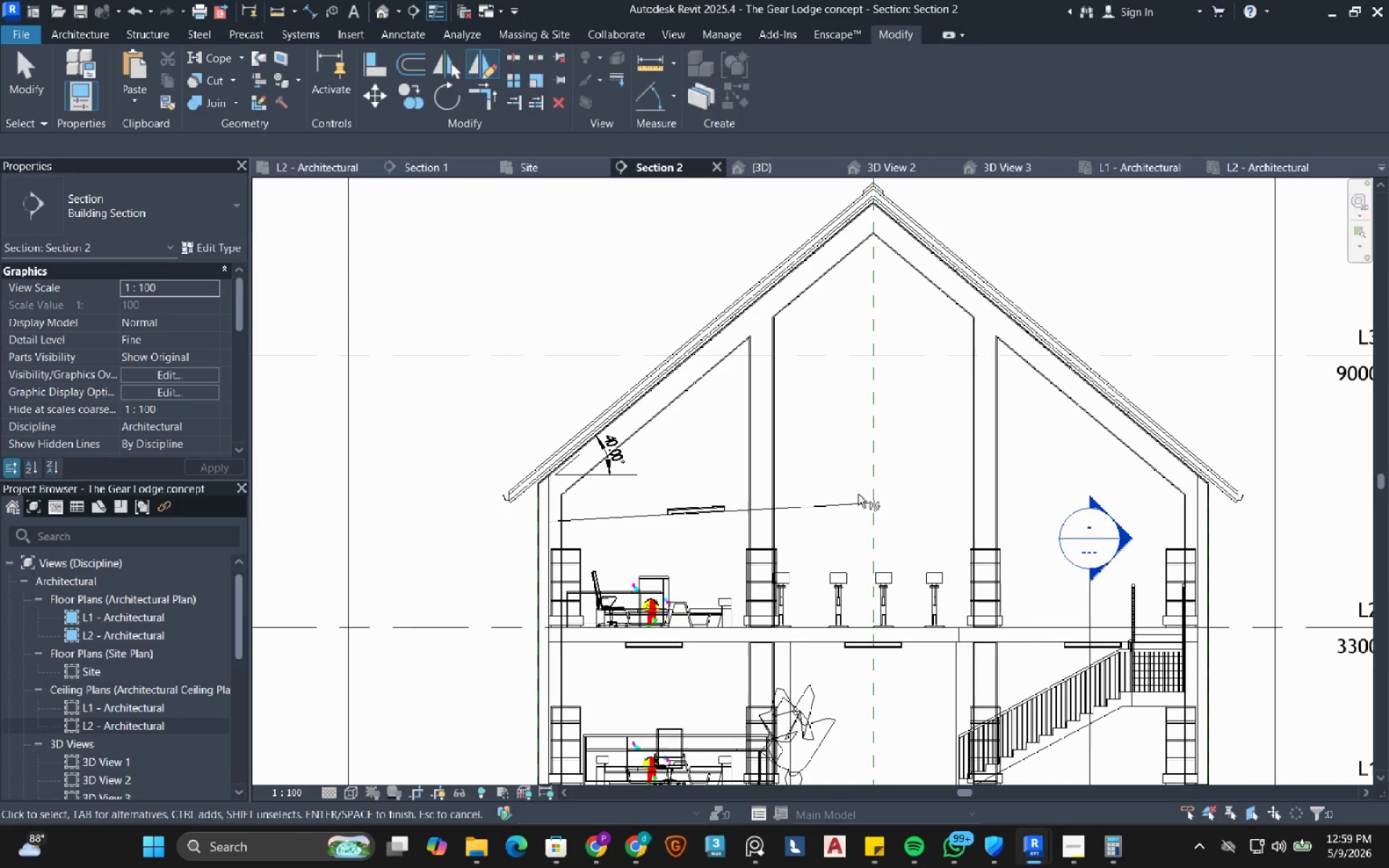 
left_click([840, 501])
 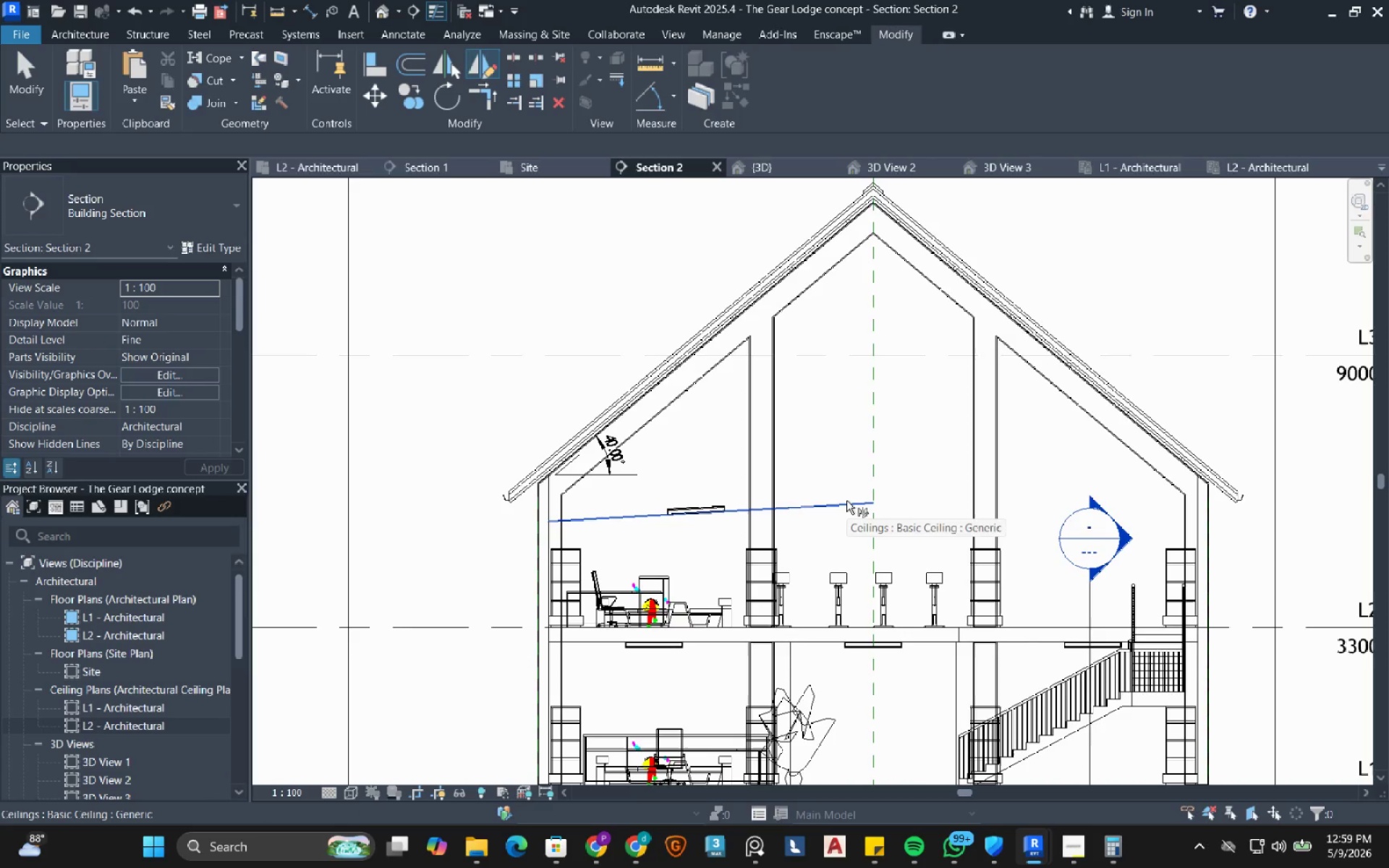 
left_click([873, 493])
 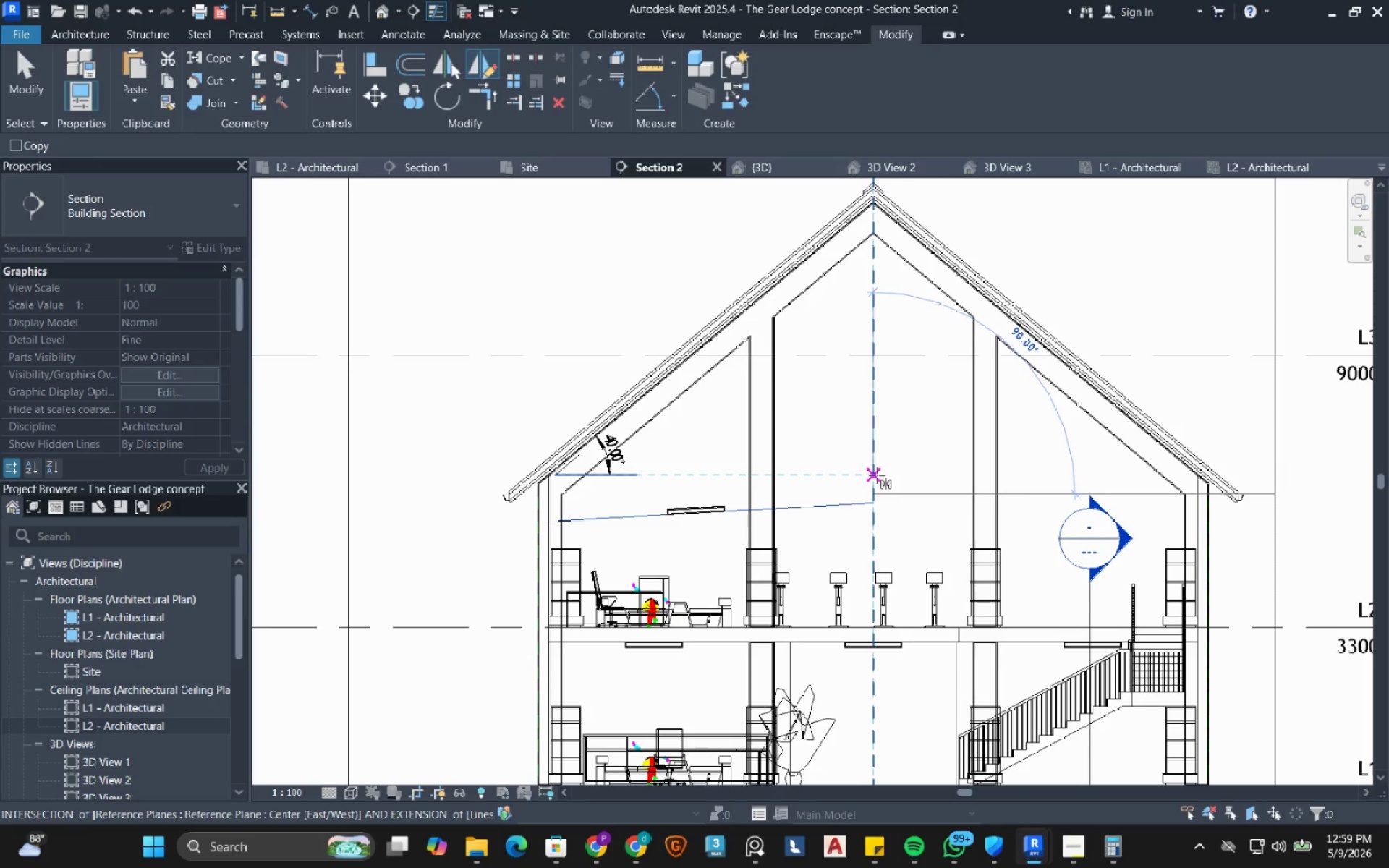 
left_click([877, 475])
 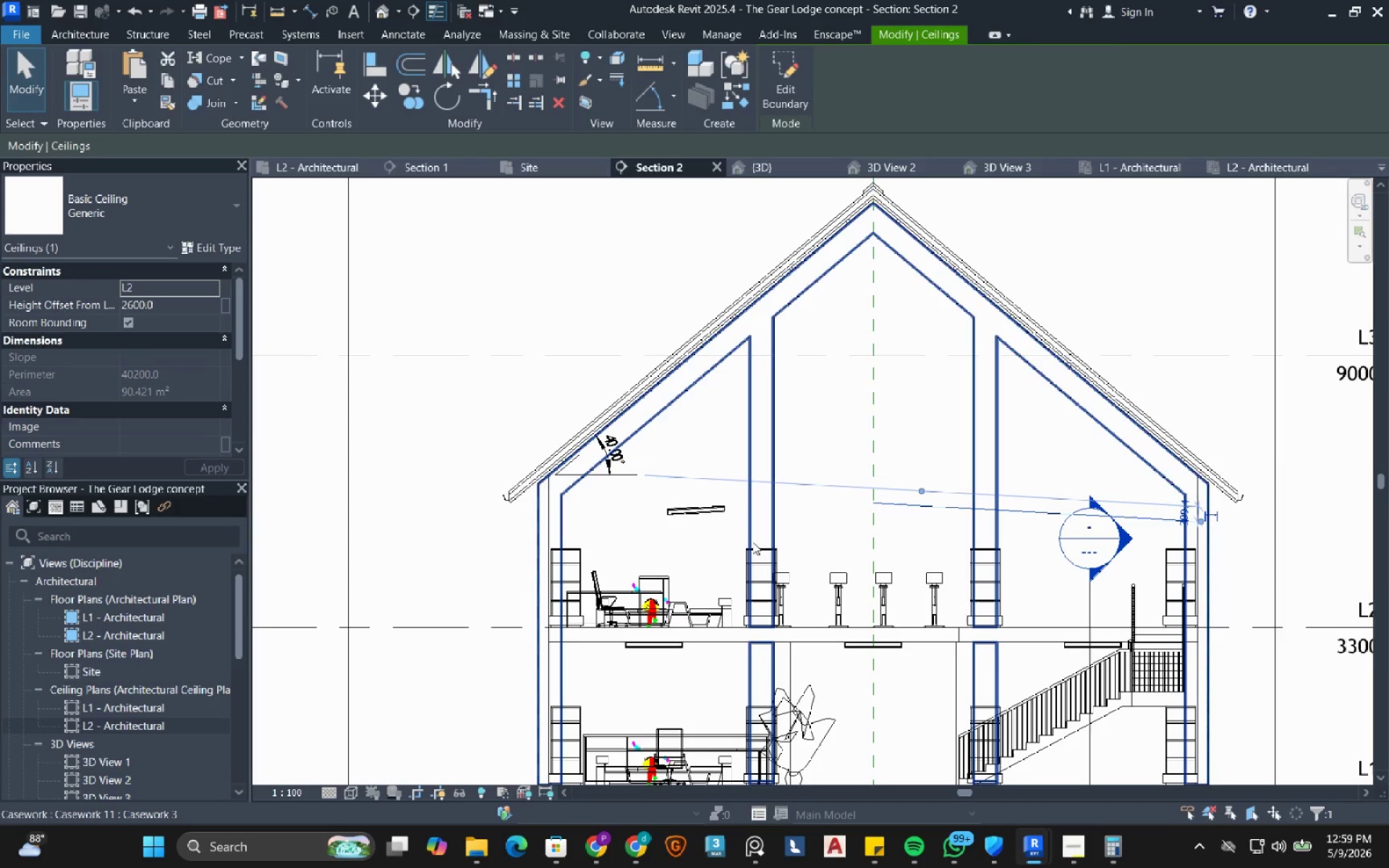 
scroll: coordinate [914, 514], scroll_direction: up, amount: 1.0
 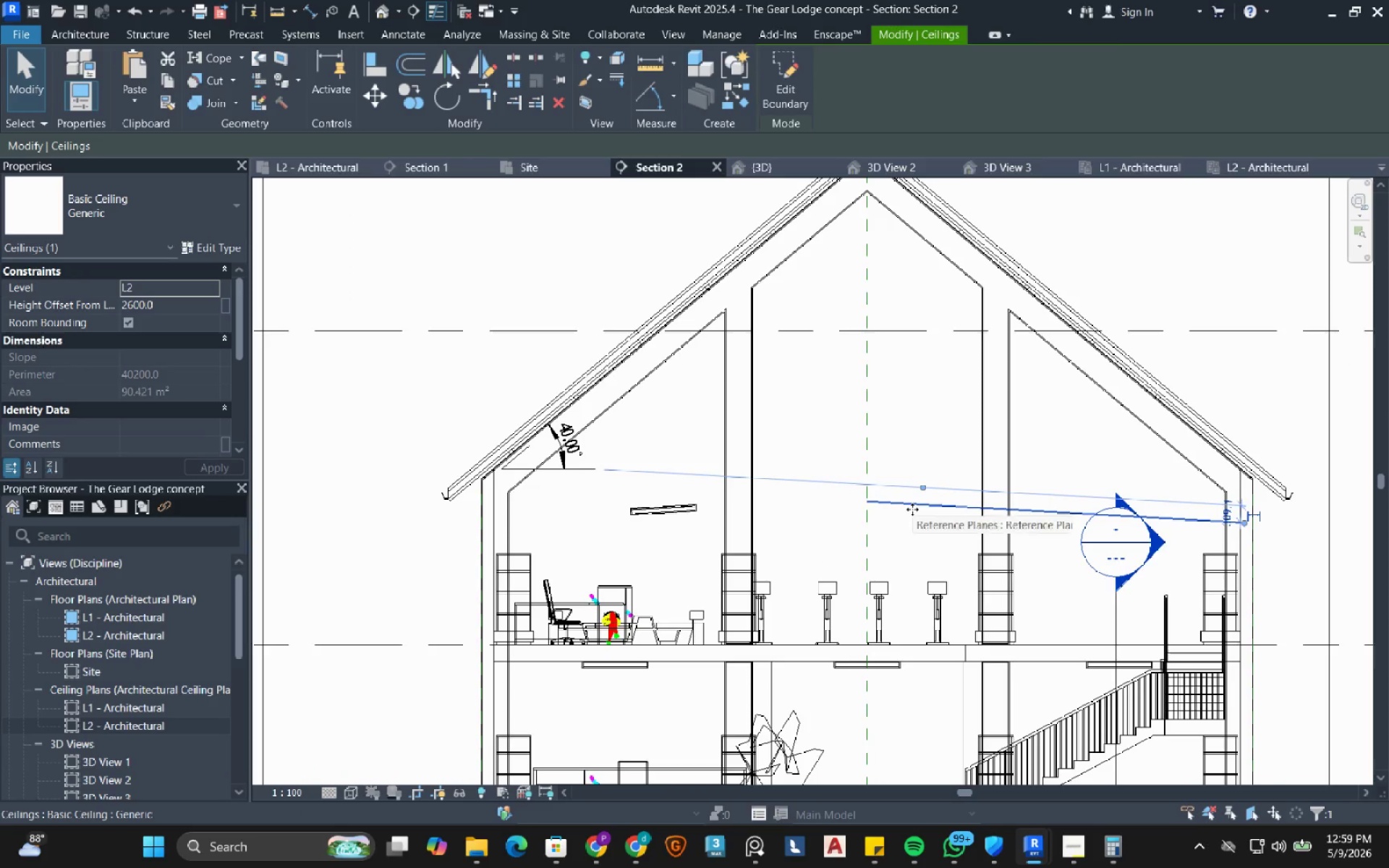 
wait(5.34)
 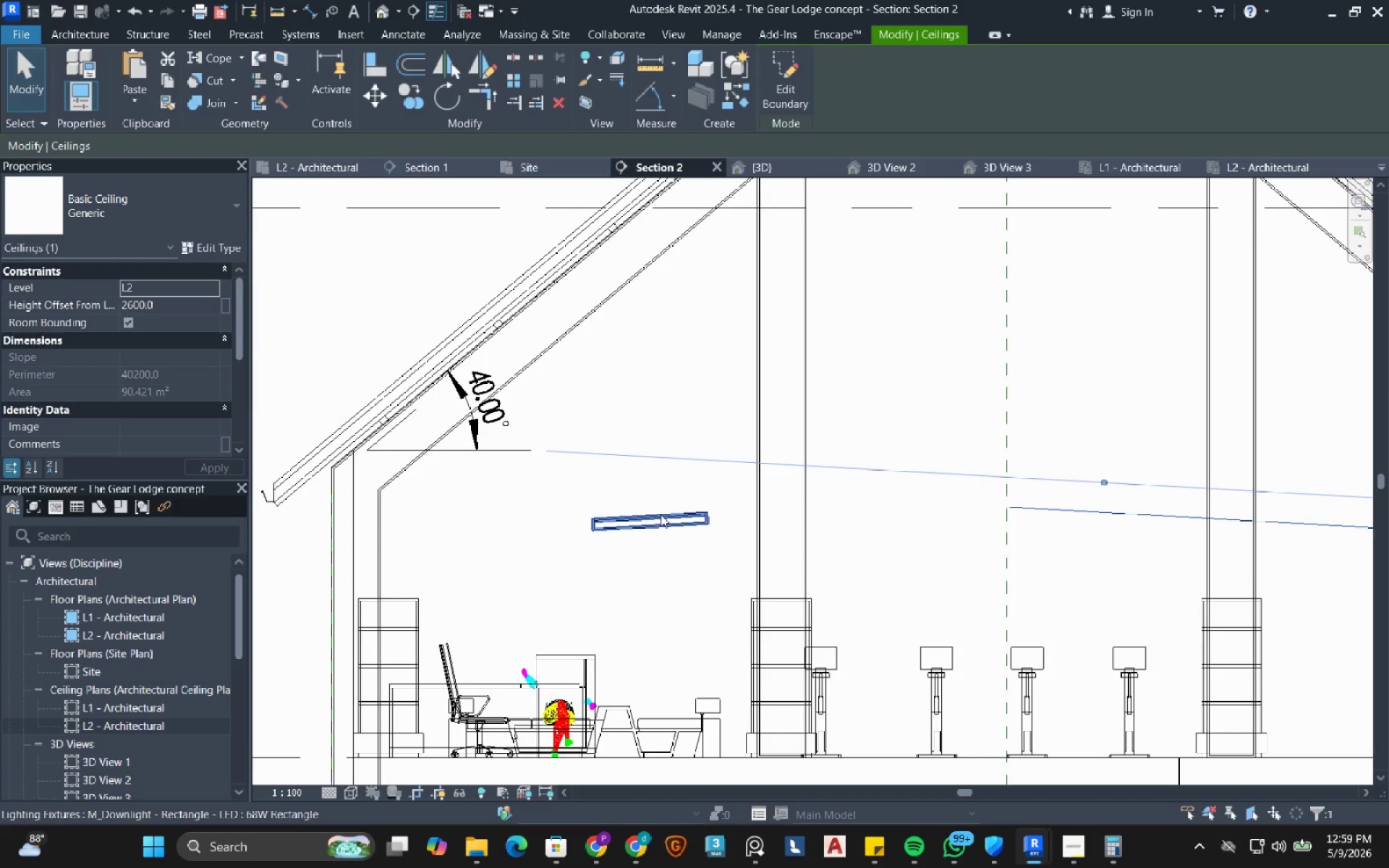 
left_click([660, 514])
 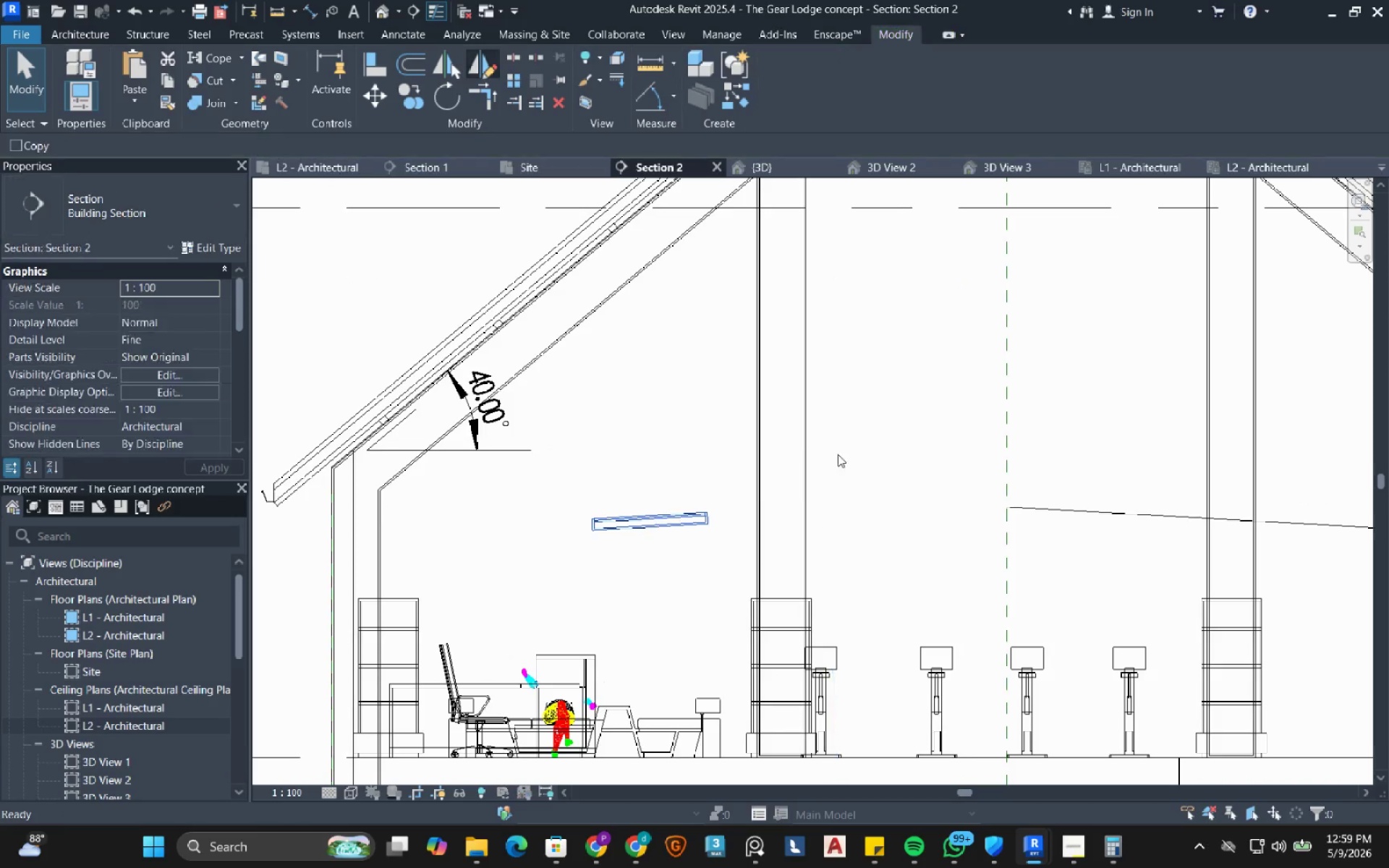 
scroll: coordinate [679, 494], scroll_direction: up, amount: 4.0
 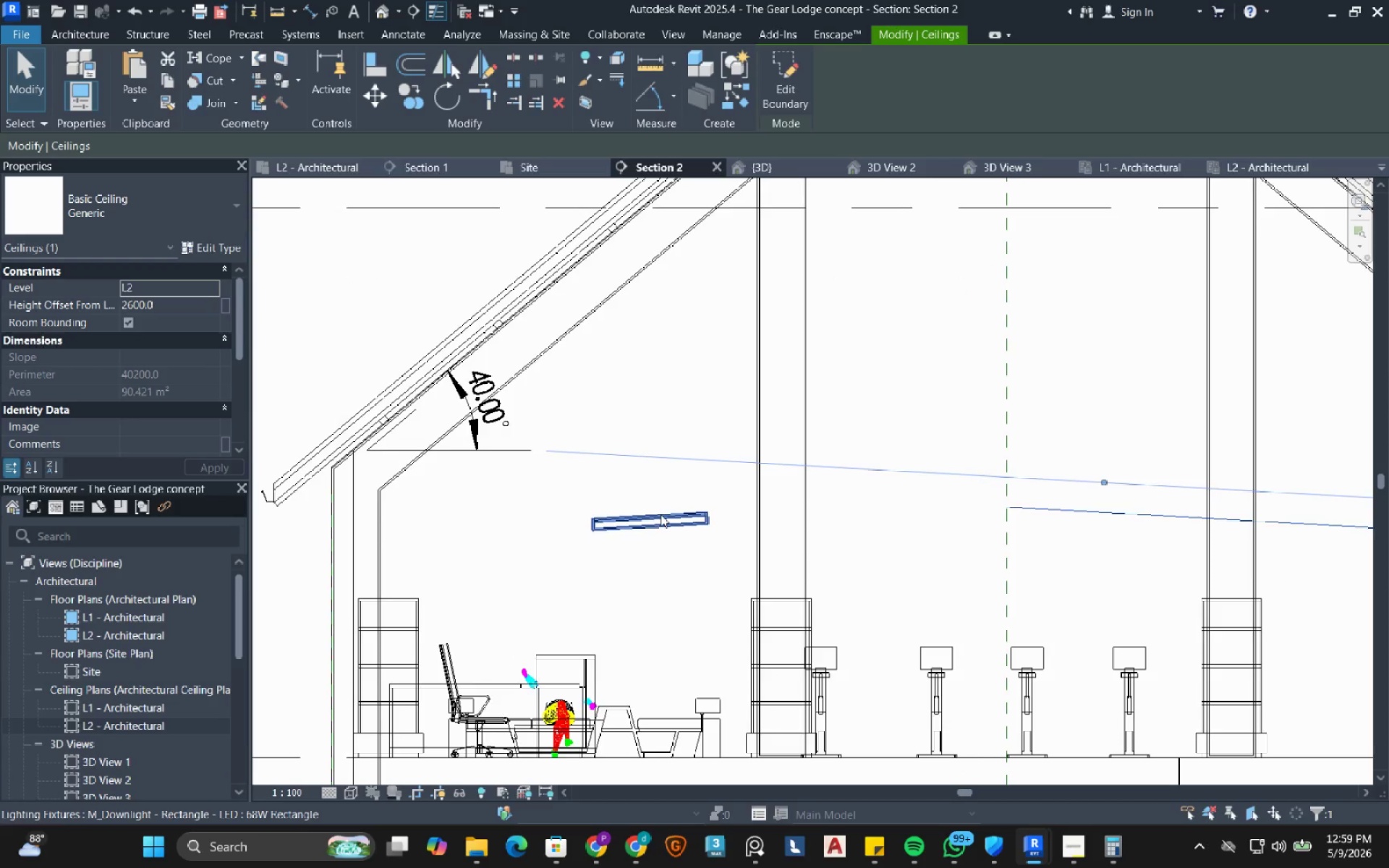 
left_click([851, 497])
 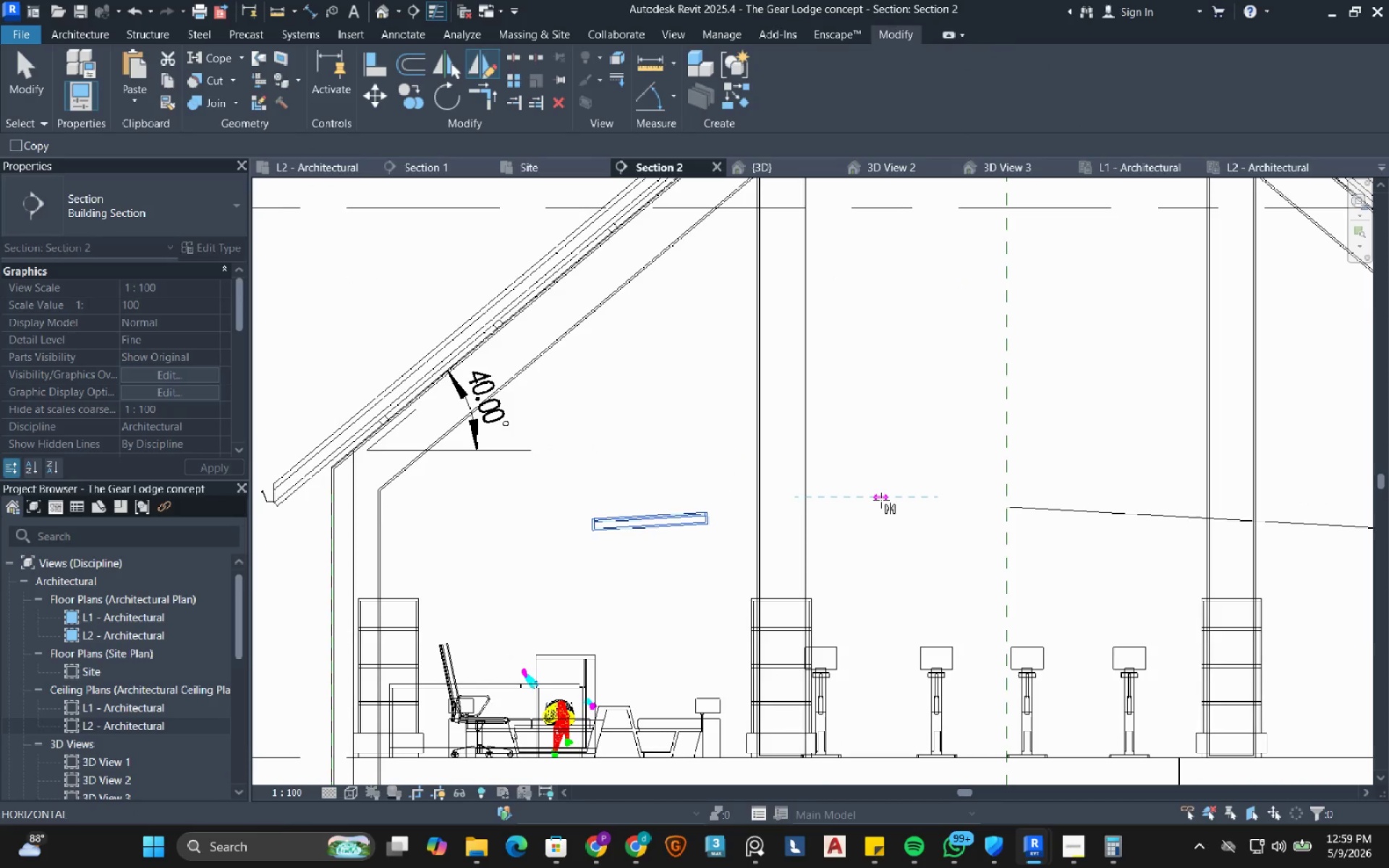 
left_click([881, 500])
 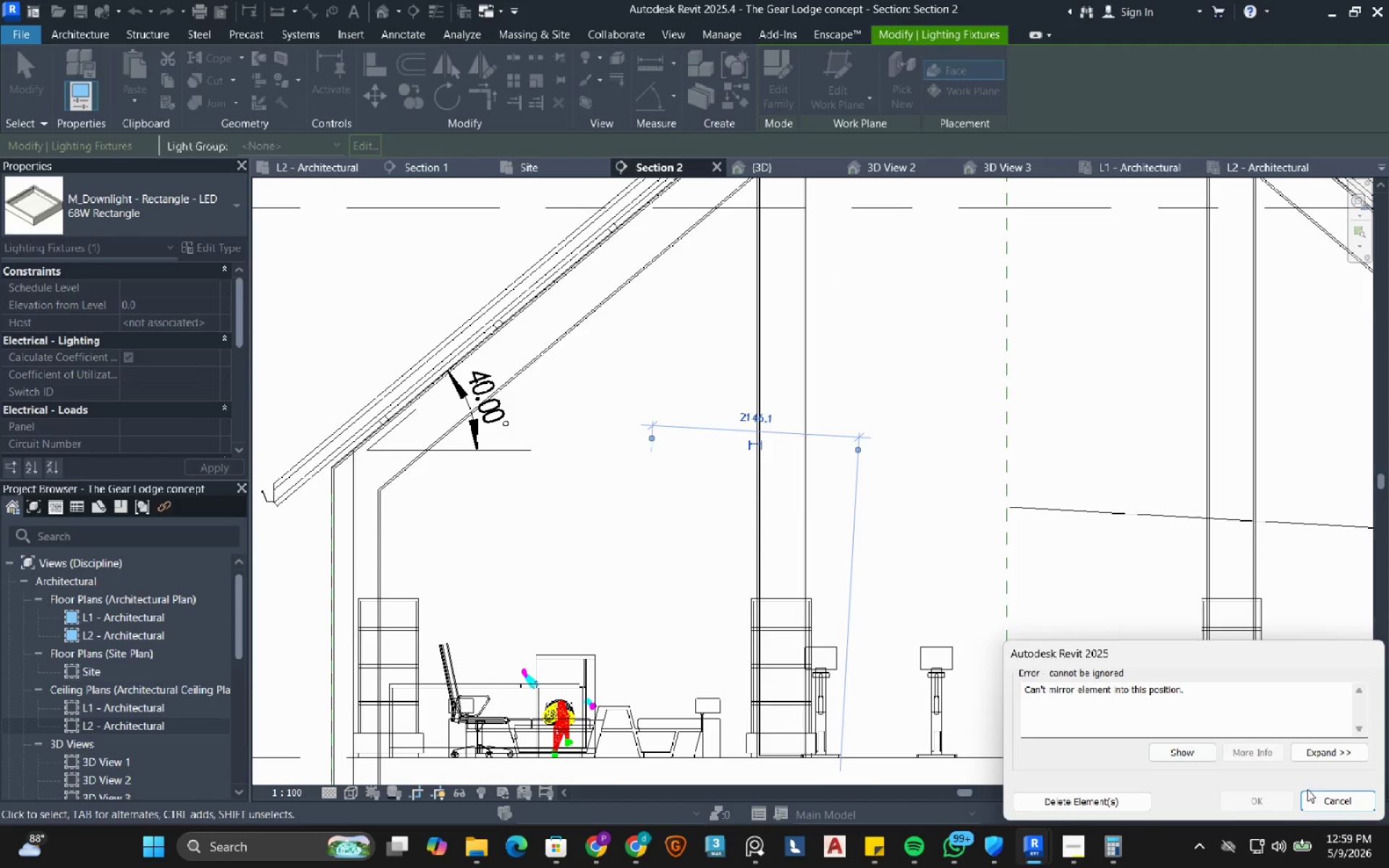 
left_click([1320, 796])
 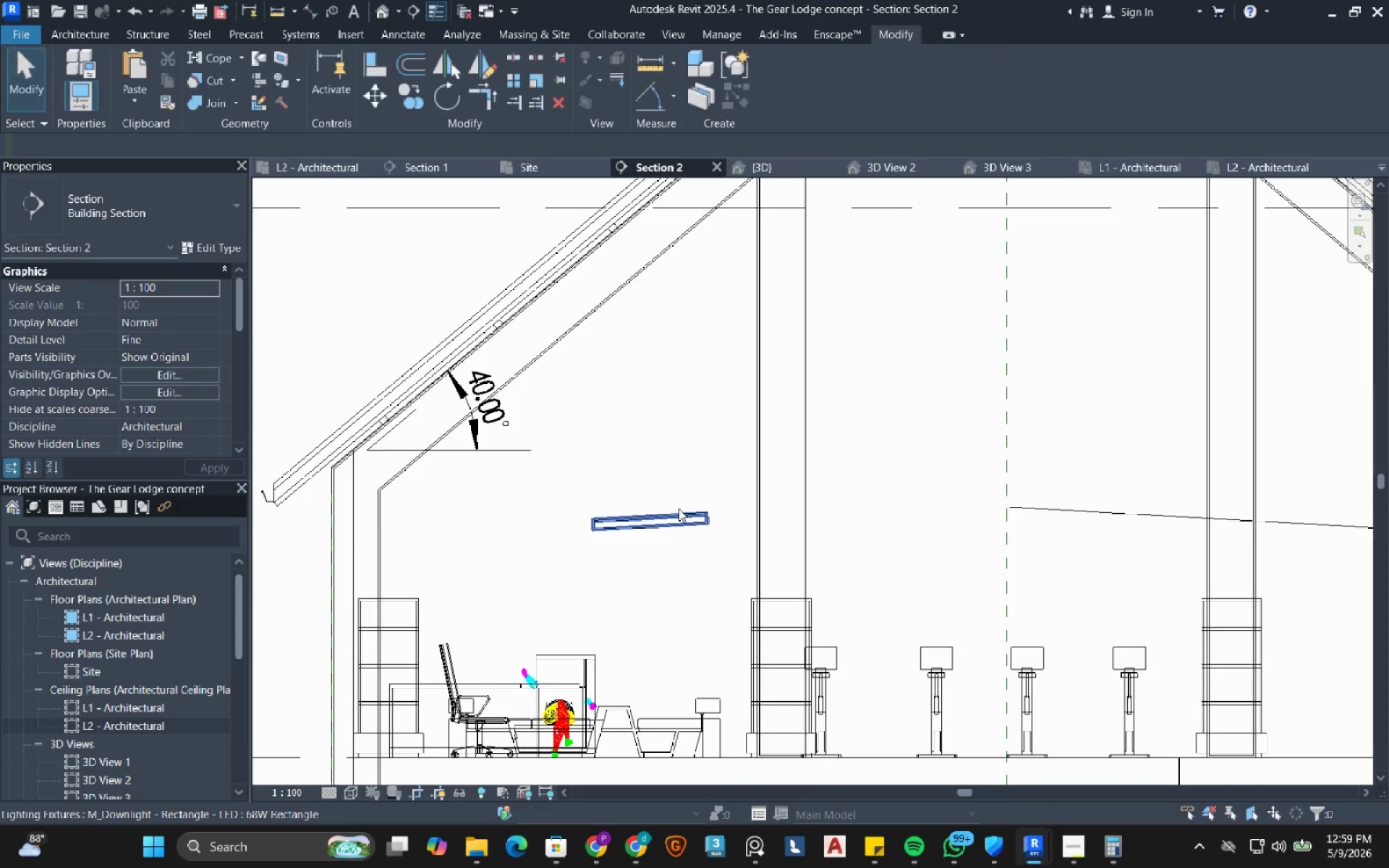 
left_click([674, 512])
 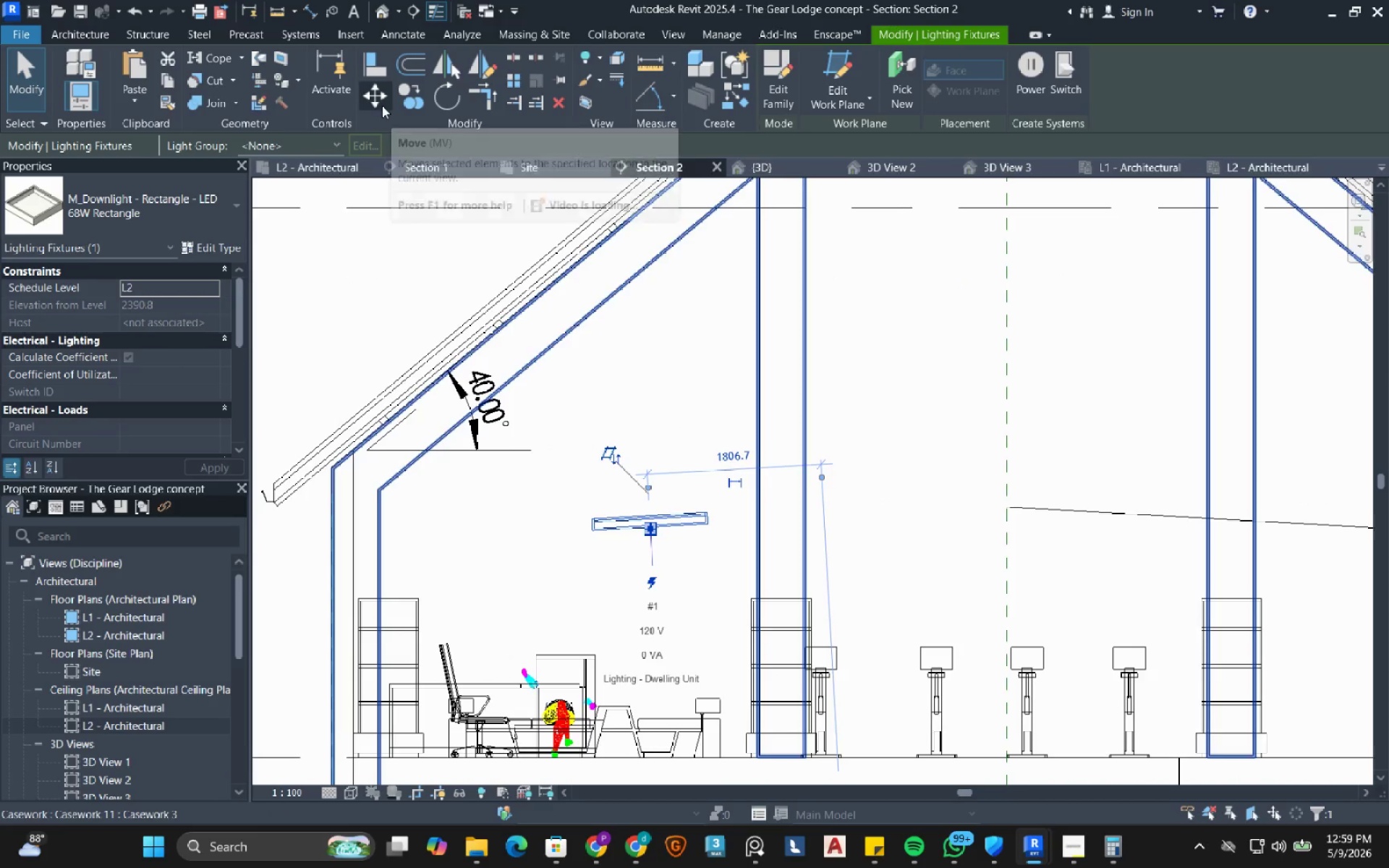 
scroll: coordinate [676, 505], scroll_direction: up, amount: 4.0
 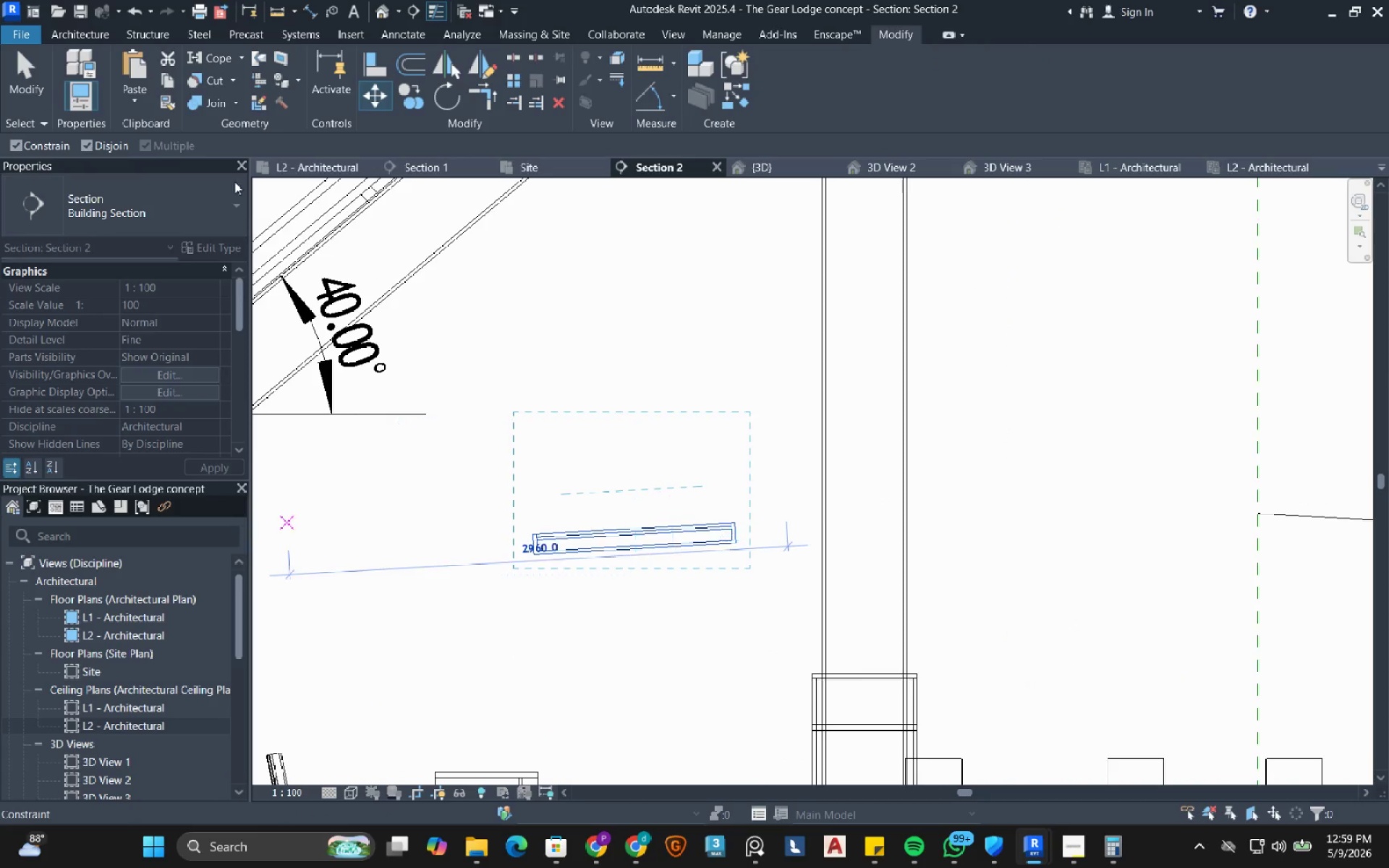 
left_click([41, 140])
 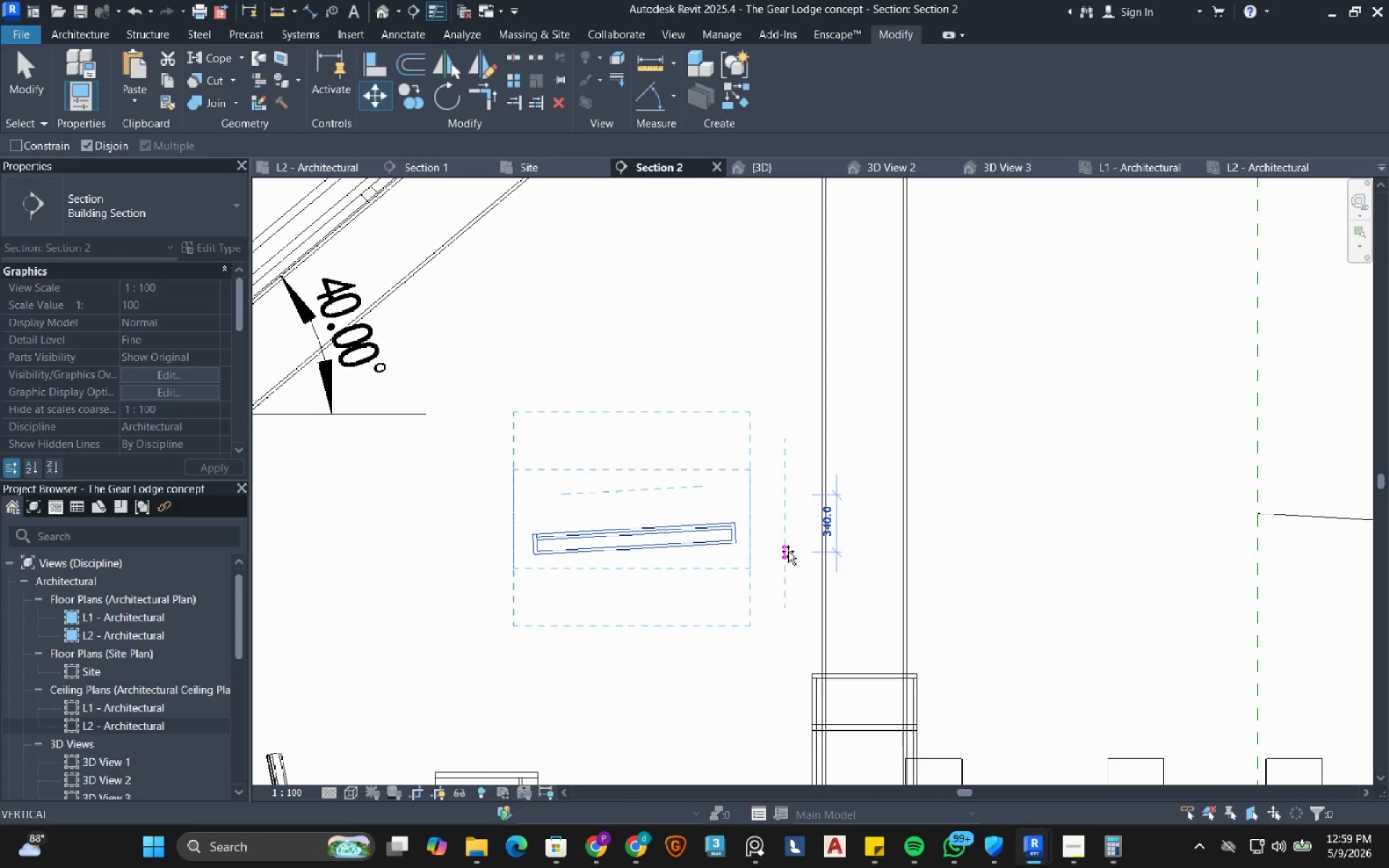 
left_click([788, 551])
 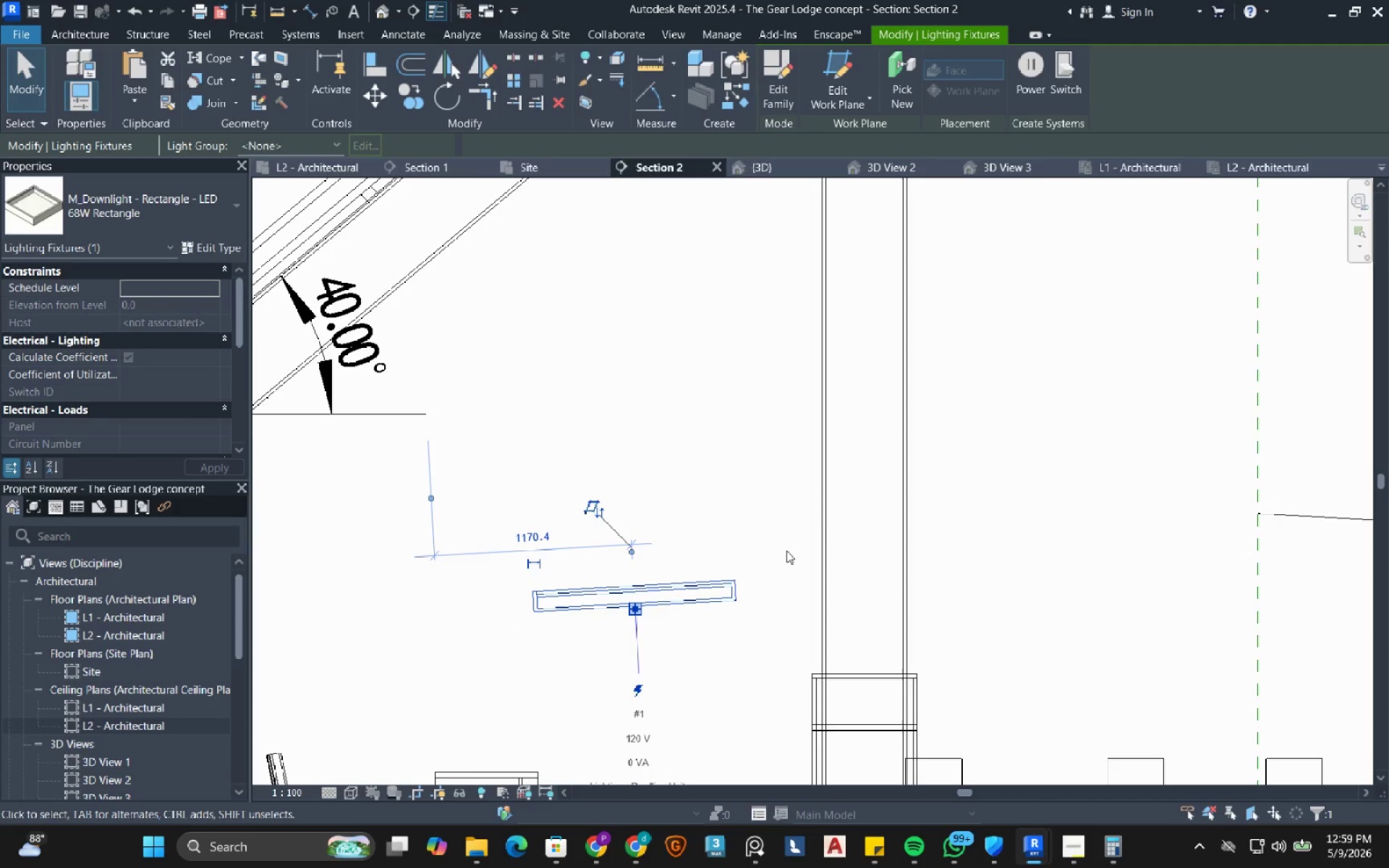 
key(Escape)
 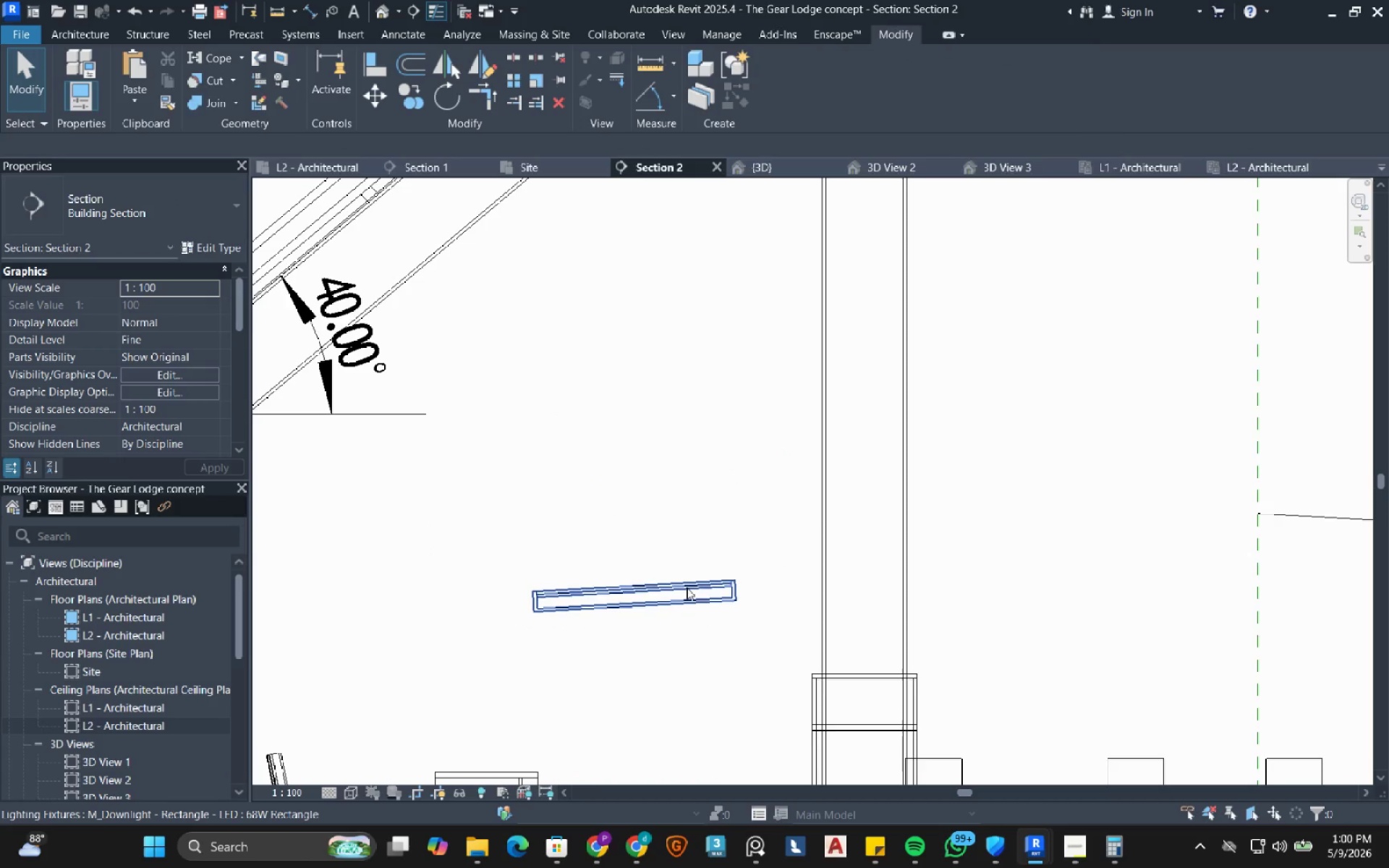 
left_click([687, 587])
 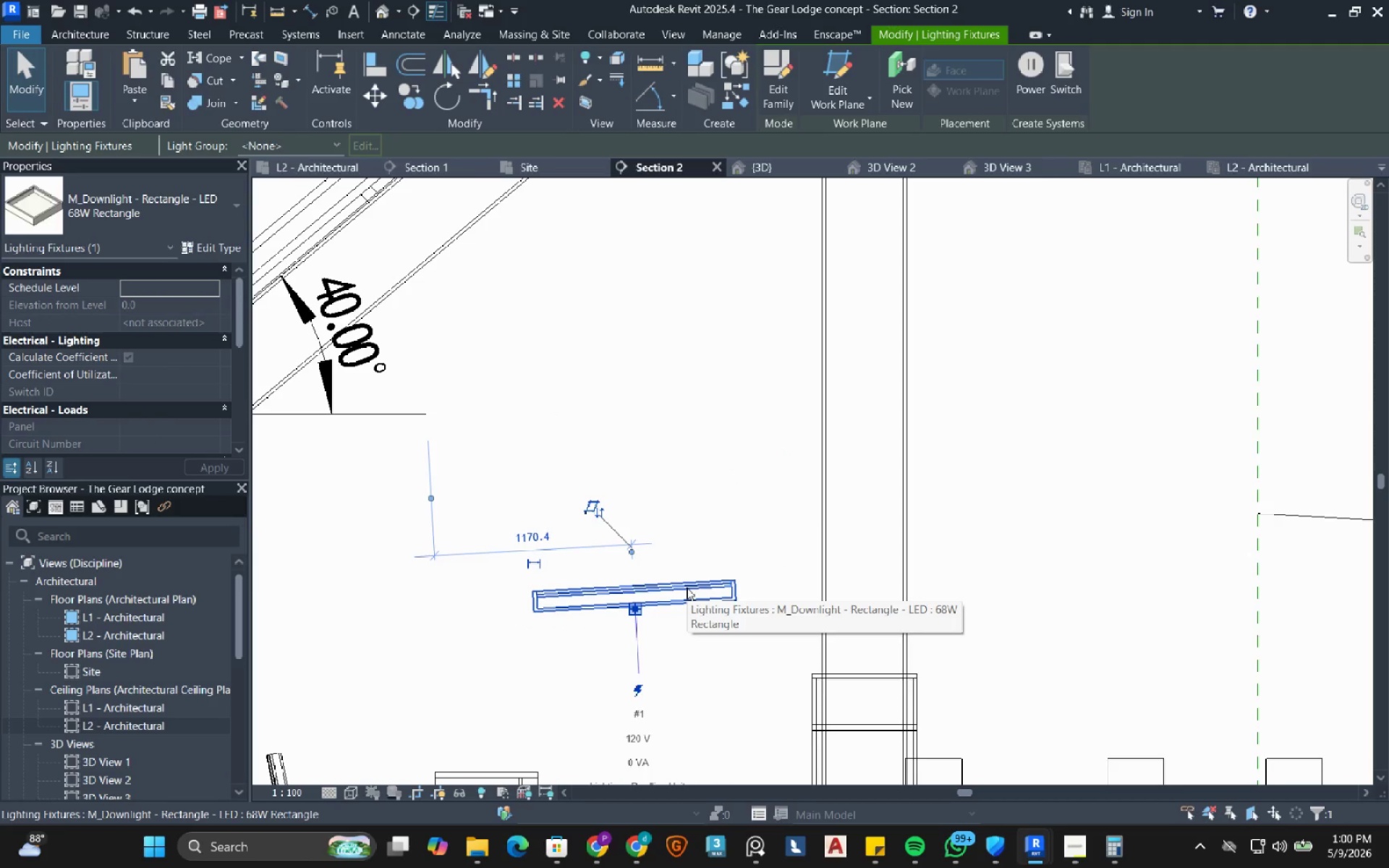 
type(de)
 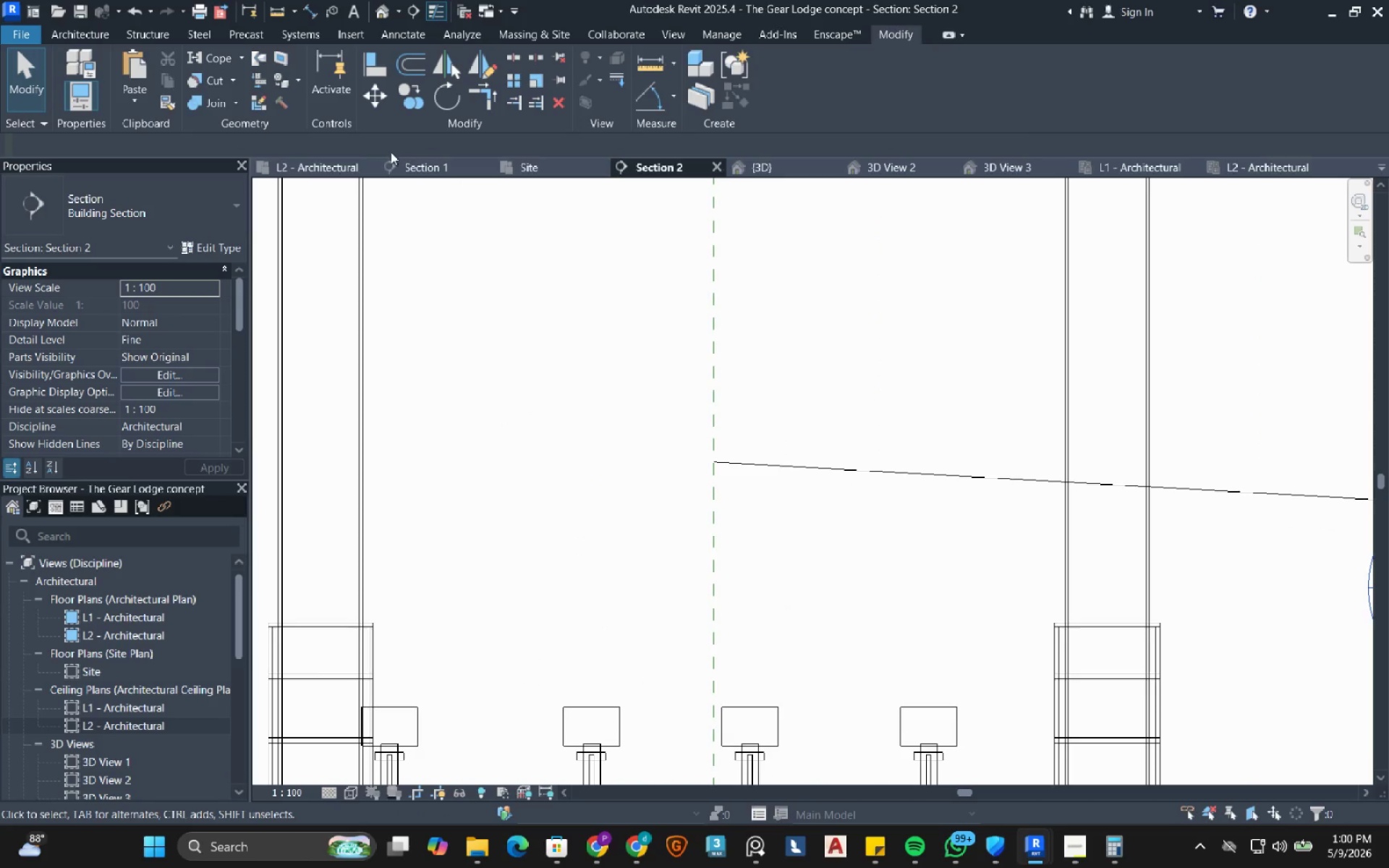 
left_click([386, 17])
 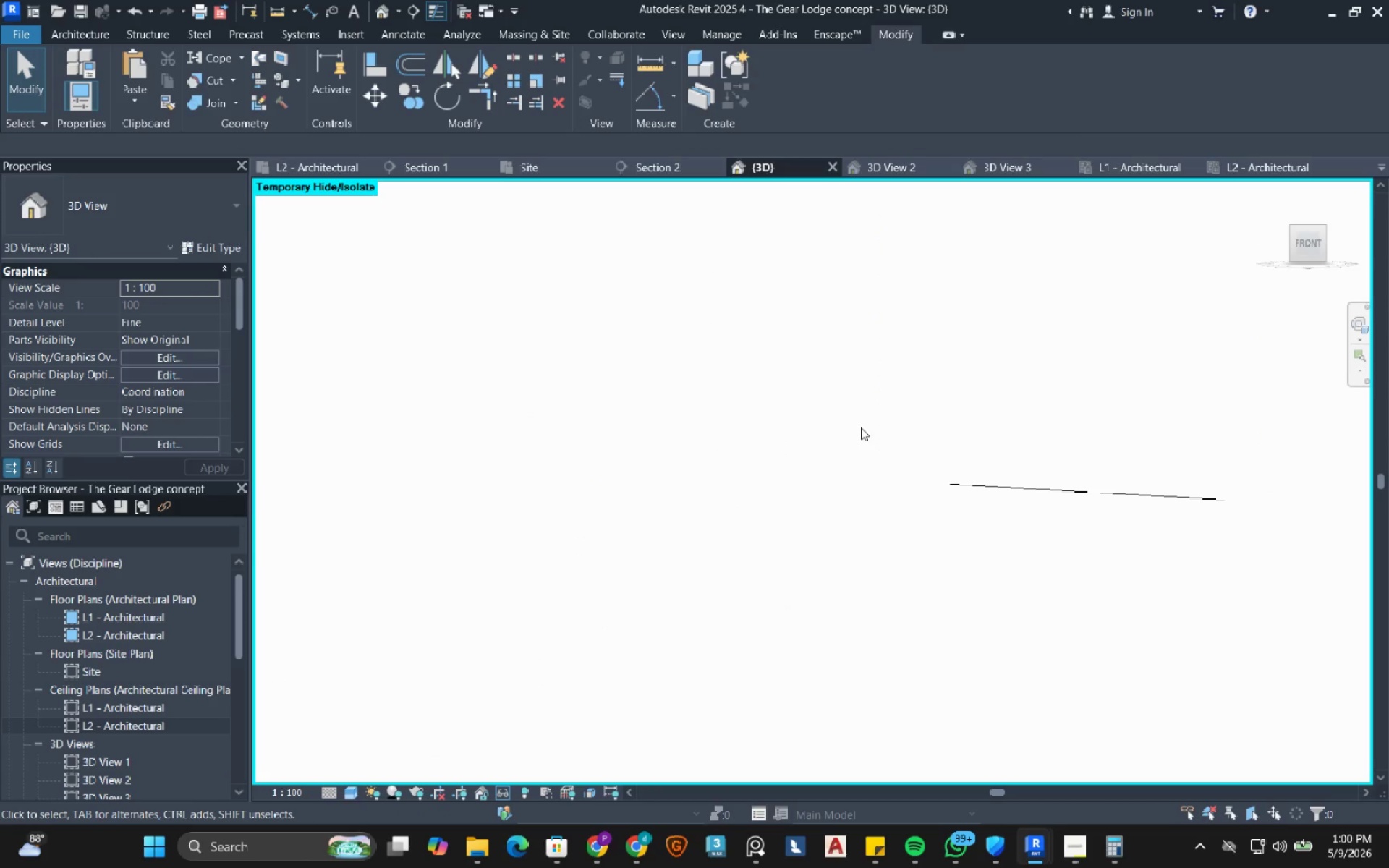 
hold_key(key=ShiftLeft, duration=0.5)
 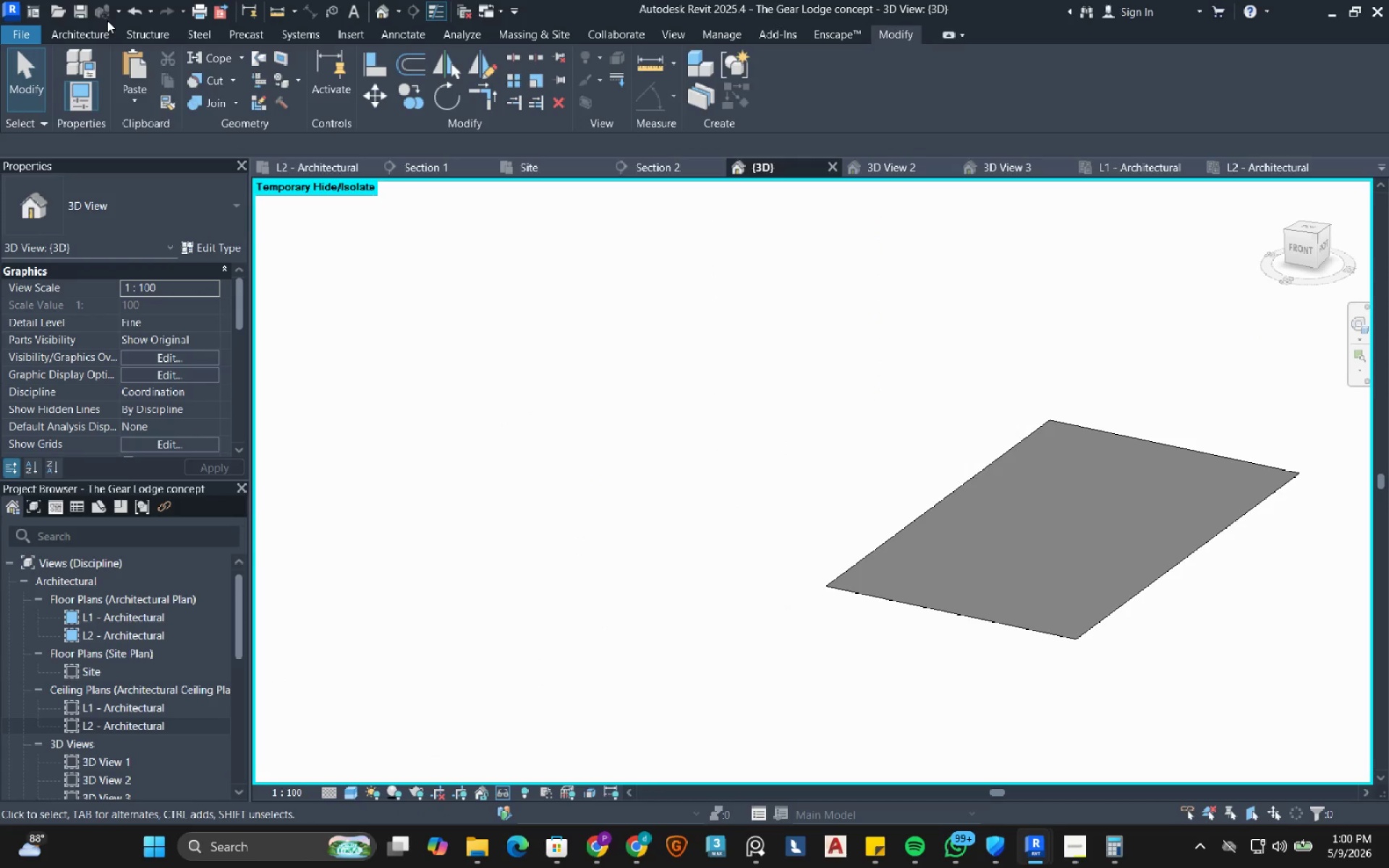 
left_click([93, 27])
 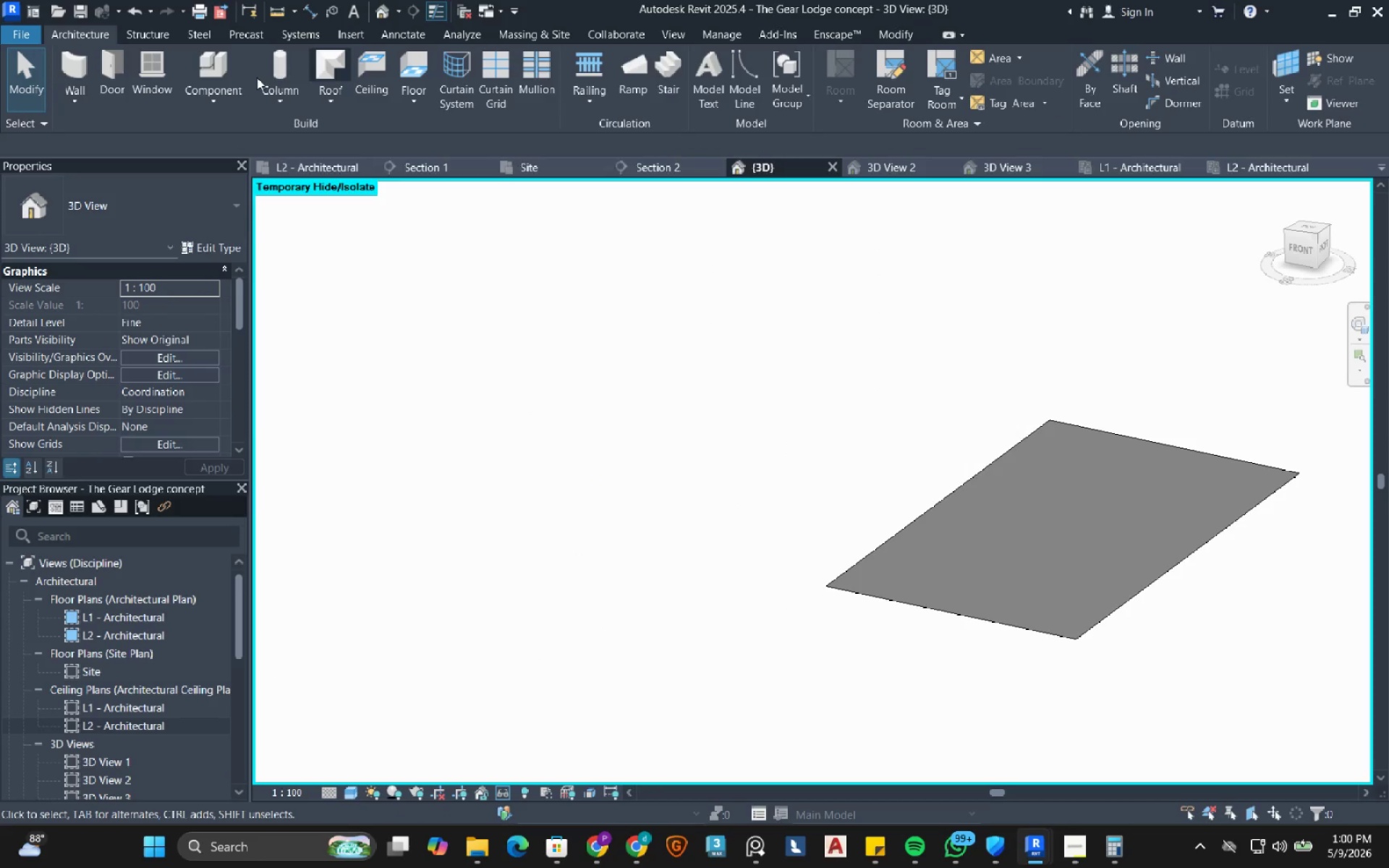 
left_click([196, 60])
 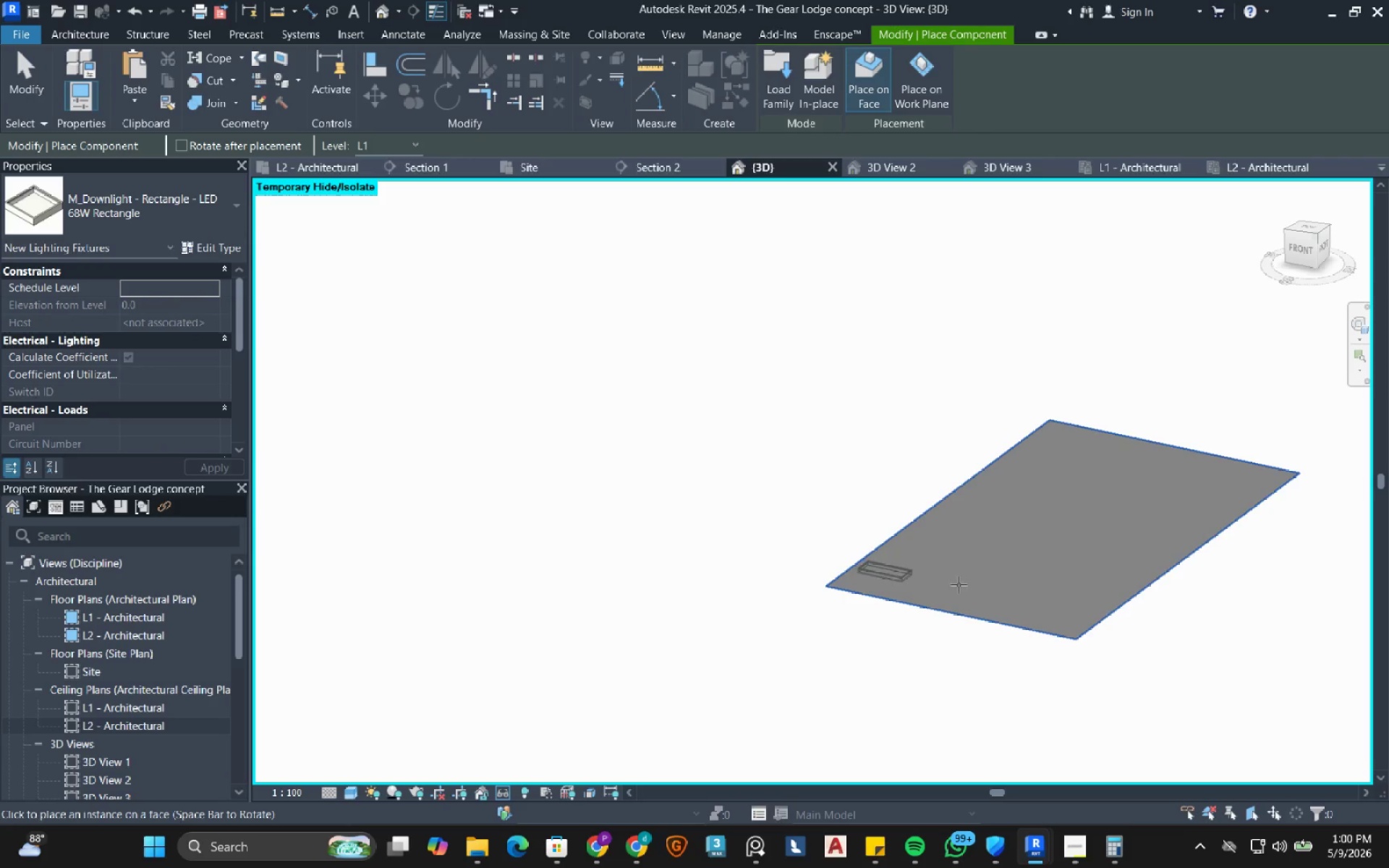 
left_click([985, 588])
 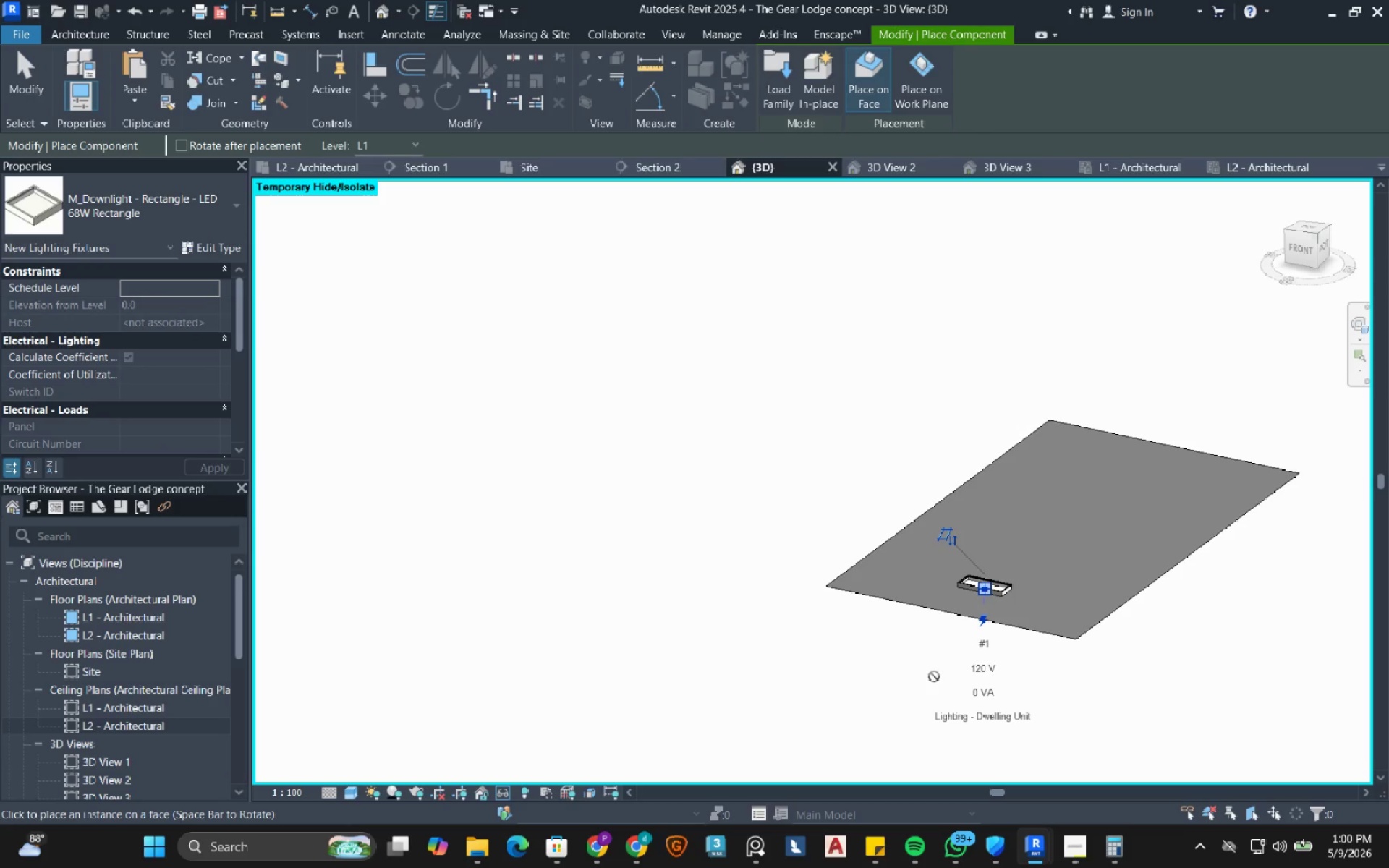 
key(Escape)
 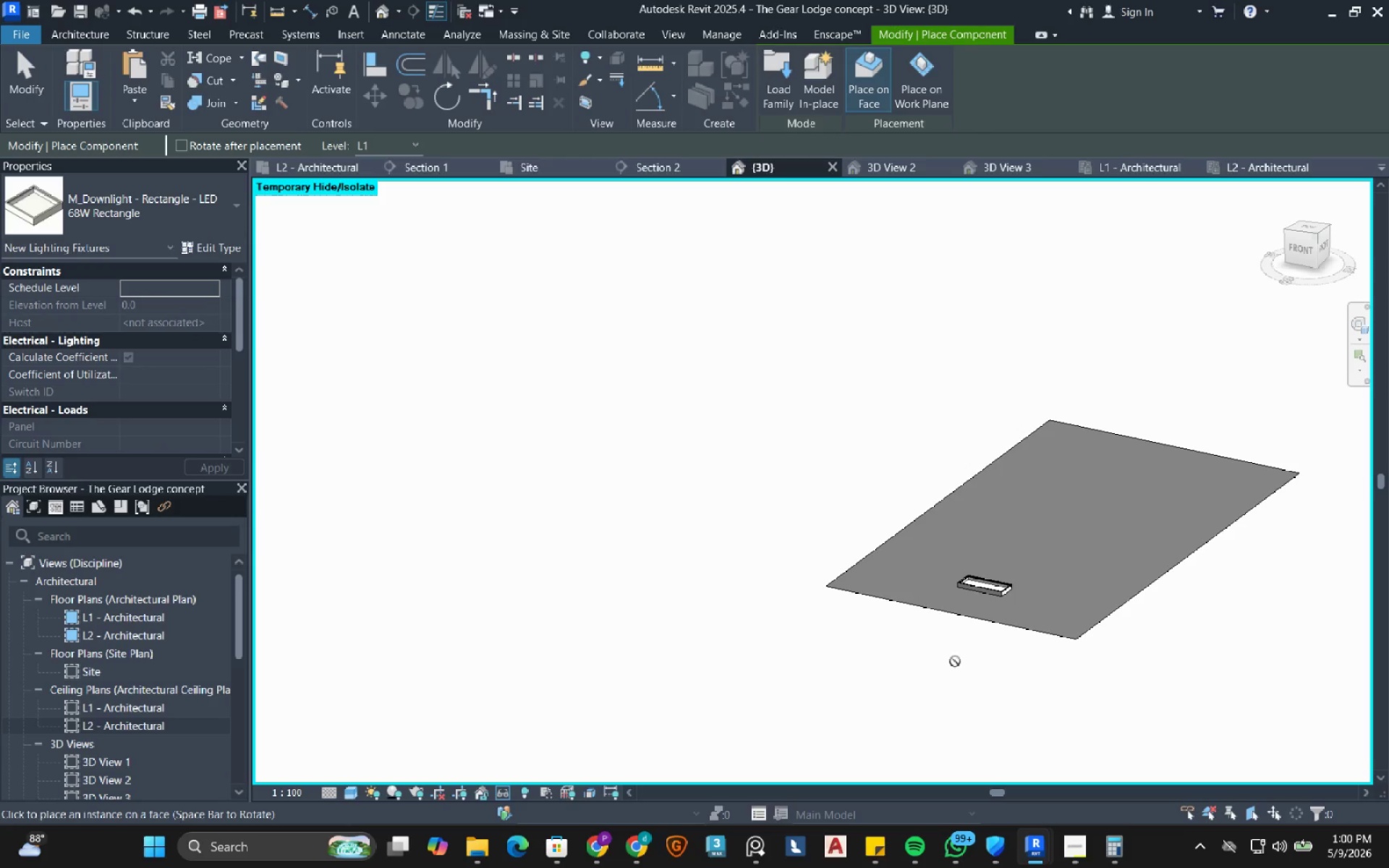 
key(Escape)
 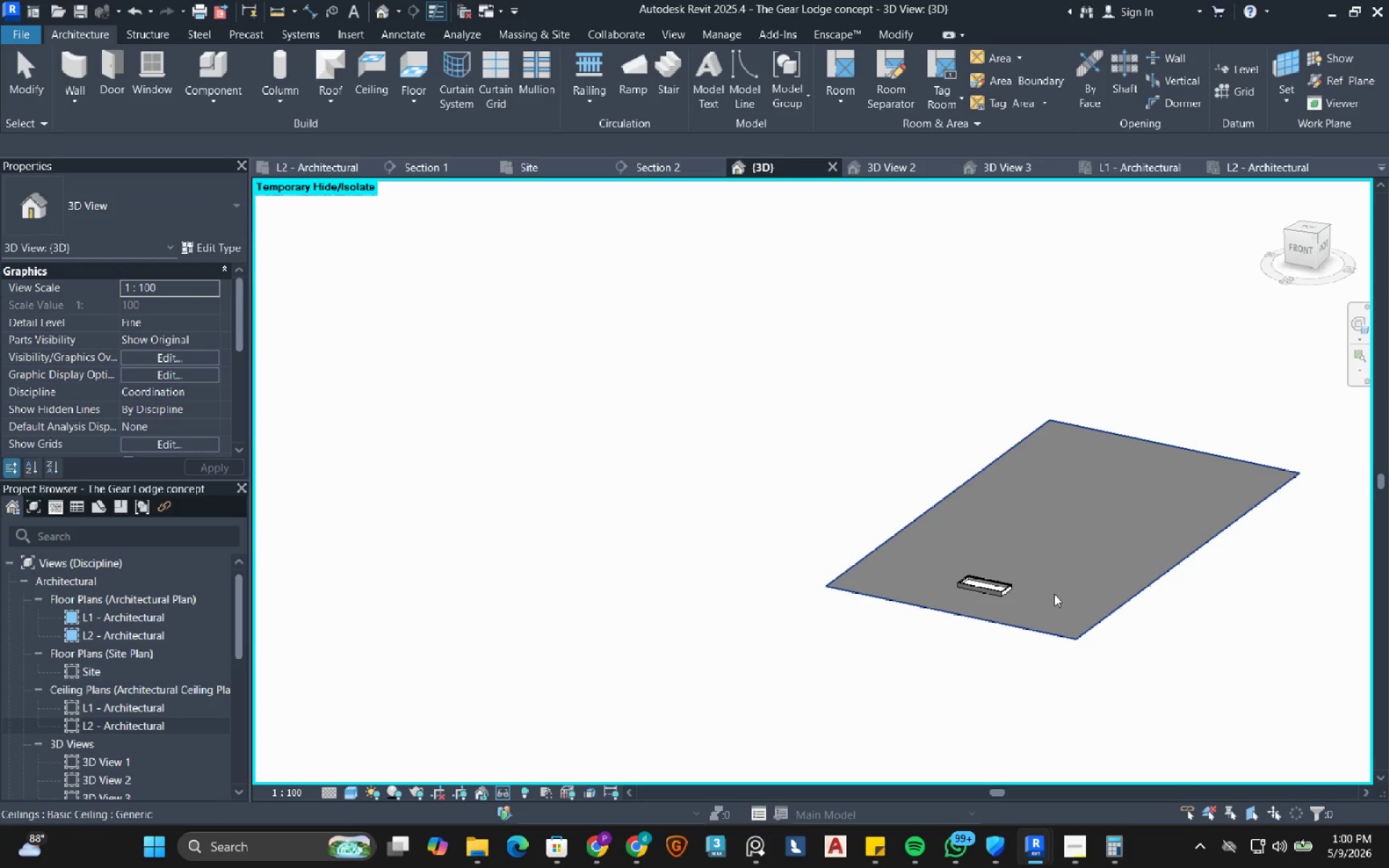 
scroll: coordinate [1051, 597], scroll_direction: up, amount: 2.0
 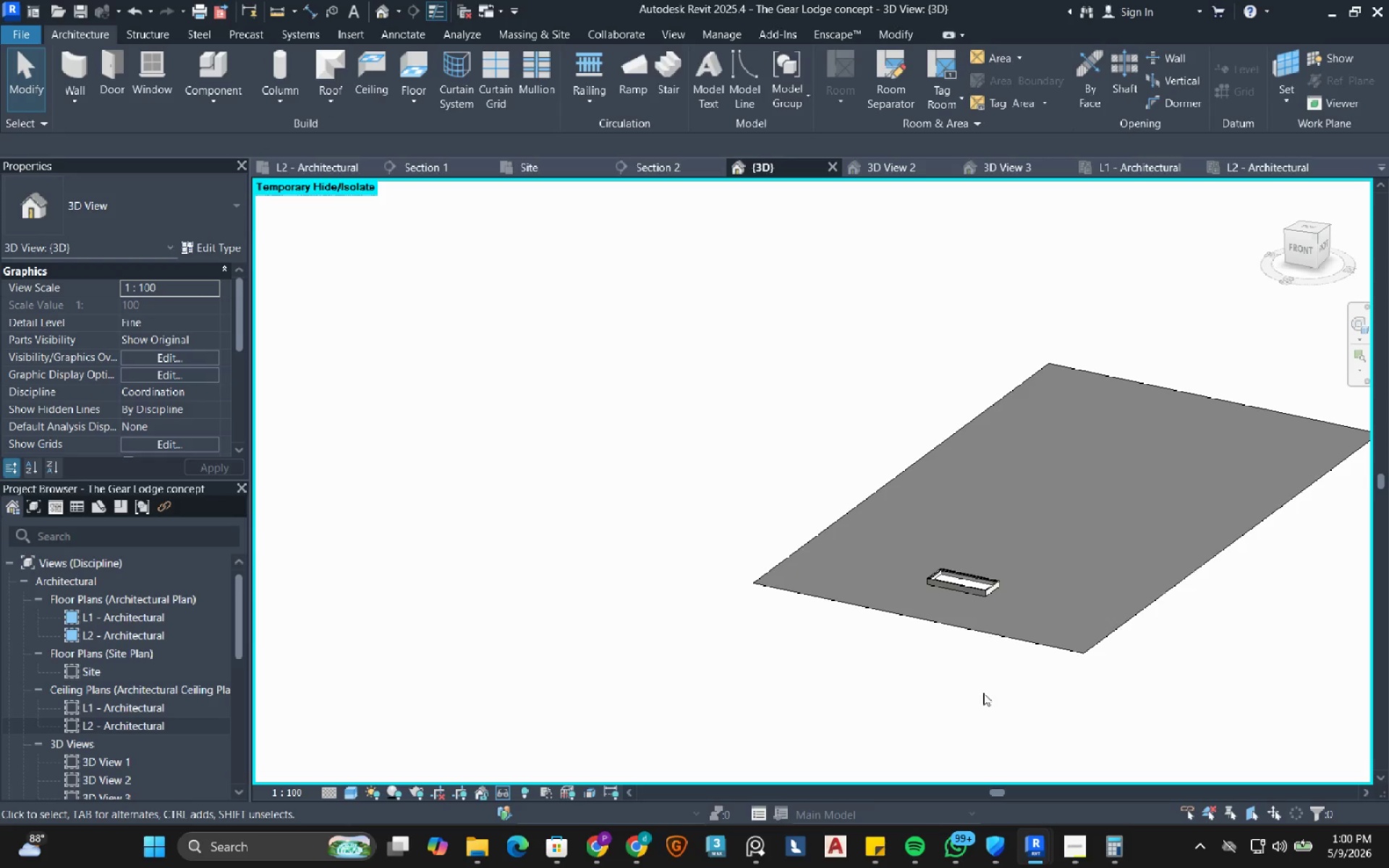 
left_click_drag(start_coordinate=[996, 697], to_coordinate=[875, 535])
 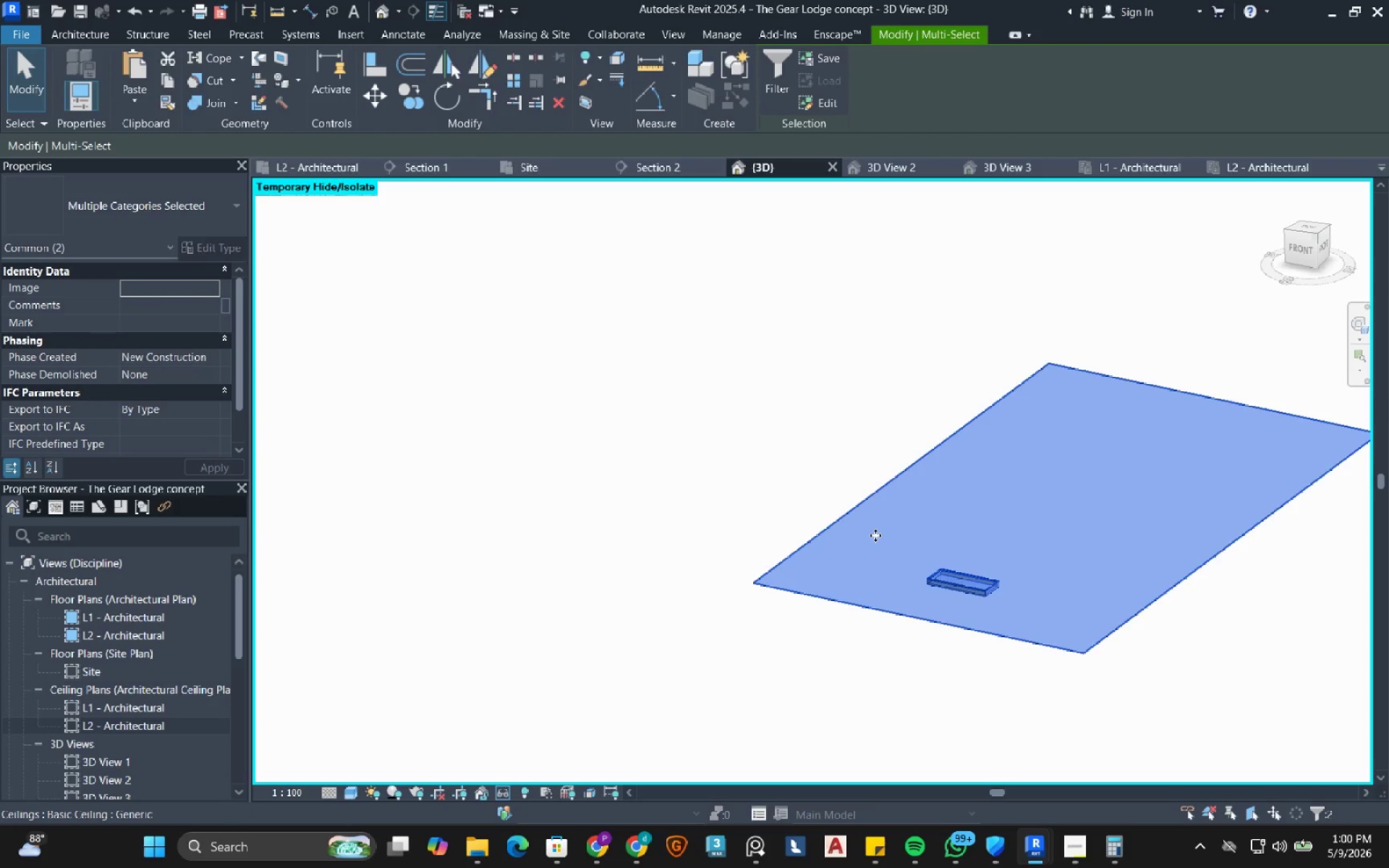 
type(de)
 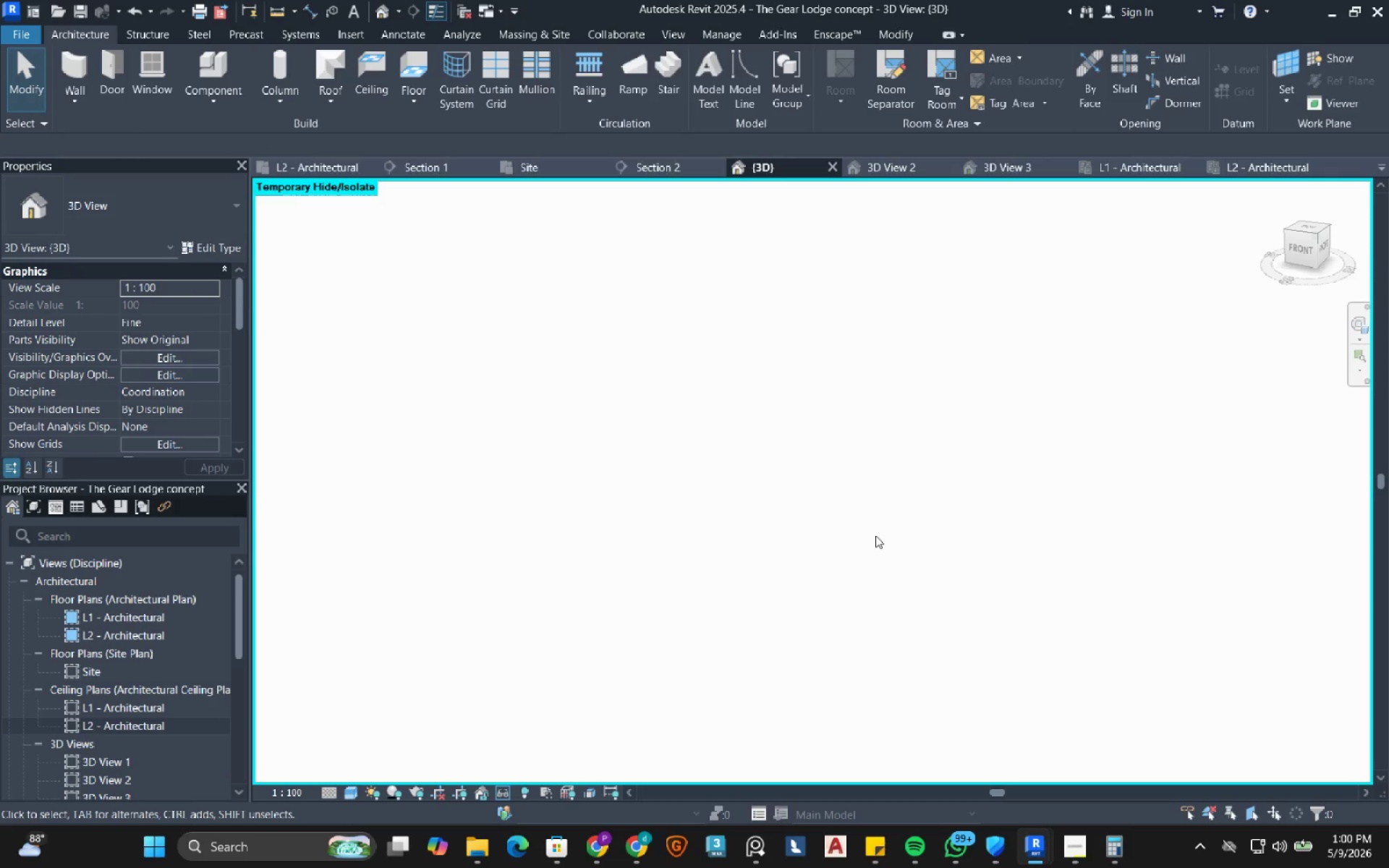 
scroll: coordinate [875, 535], scroll_direction: down, amount: 2.0
 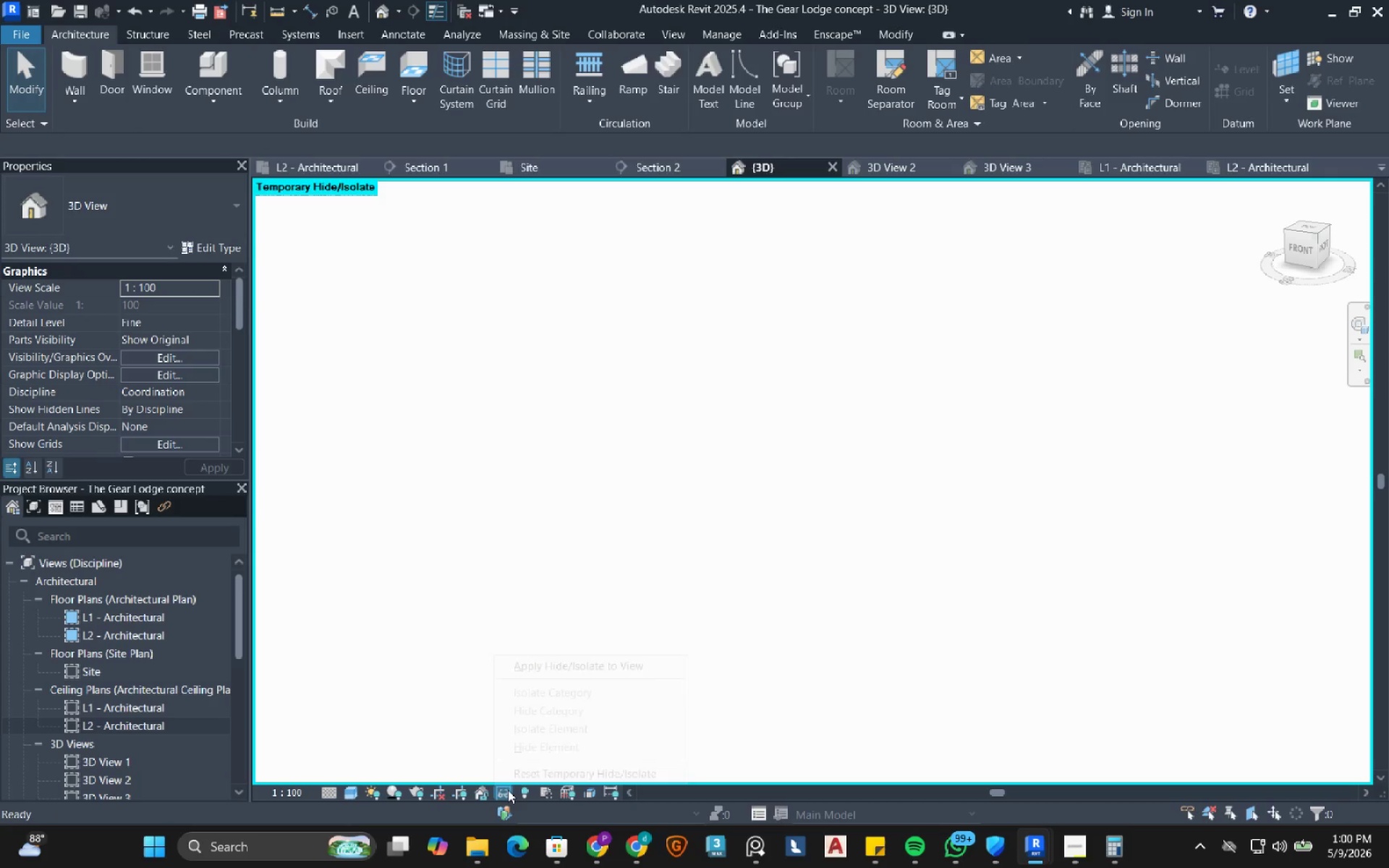 
double_click([511, 775])
 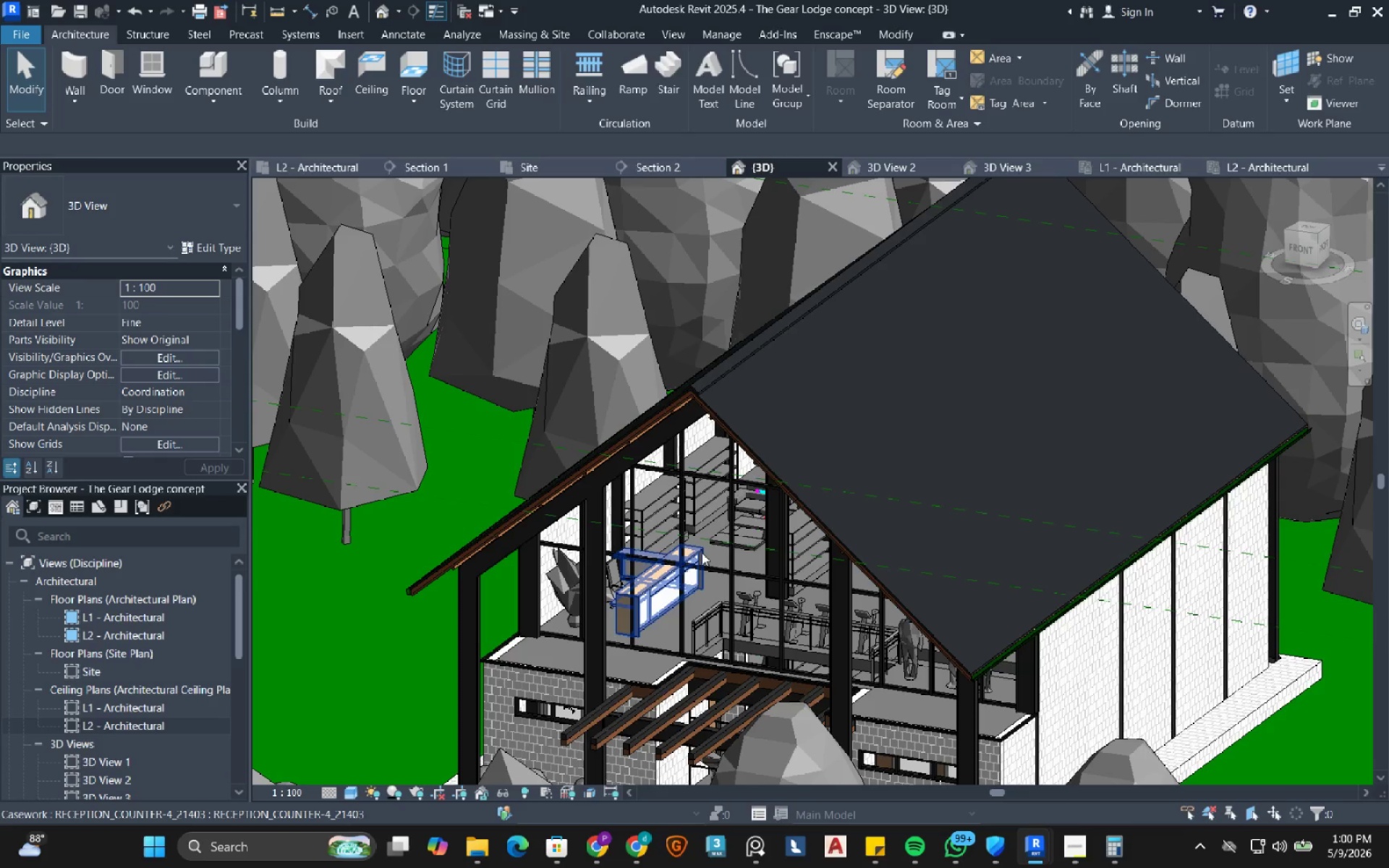 
hold_key(key=ShiftLeft, duration=2.62)
 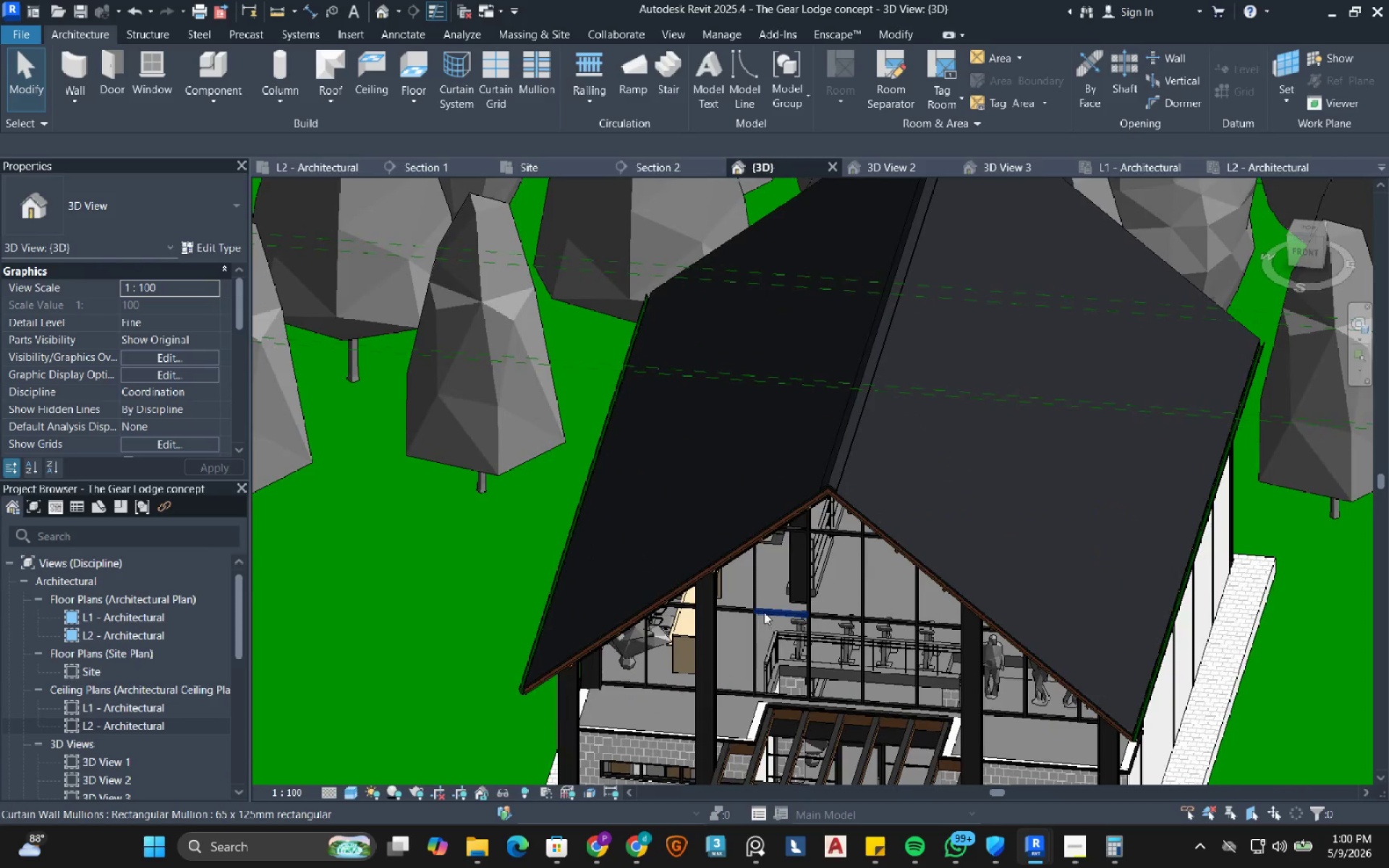 
mouse_move([760, 587])
 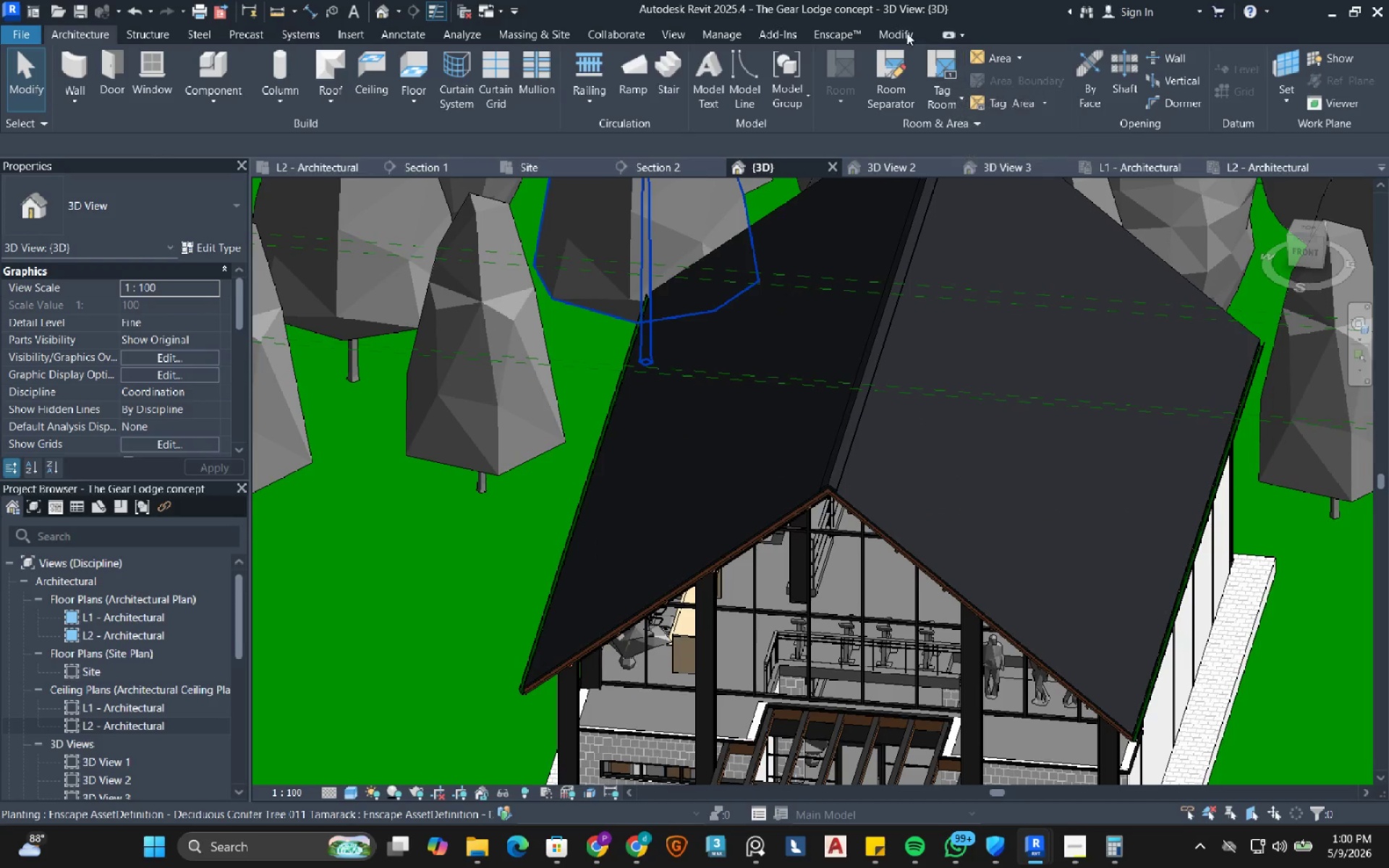 
left_click([838, 33])
 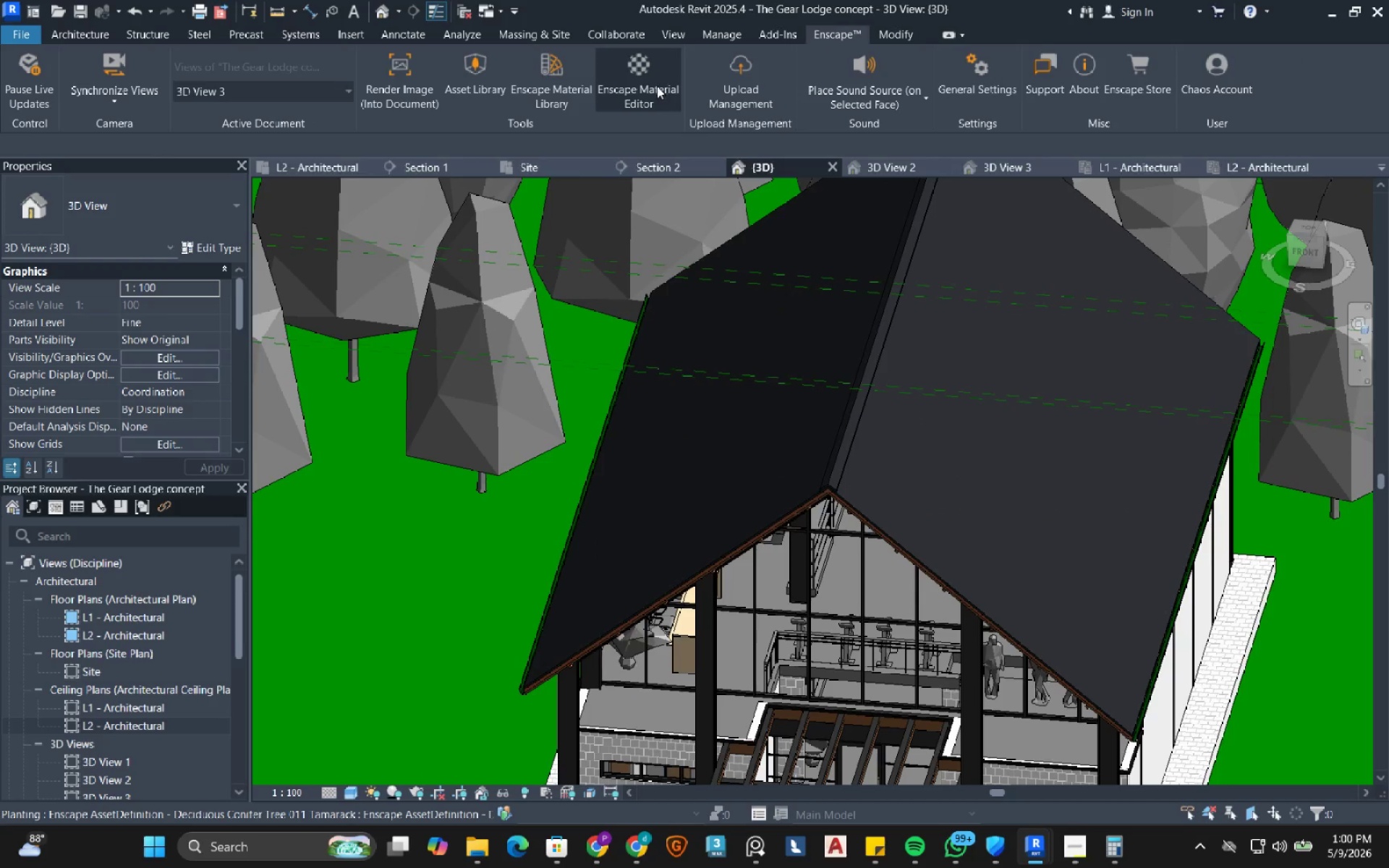 
left_click([655, 87])
 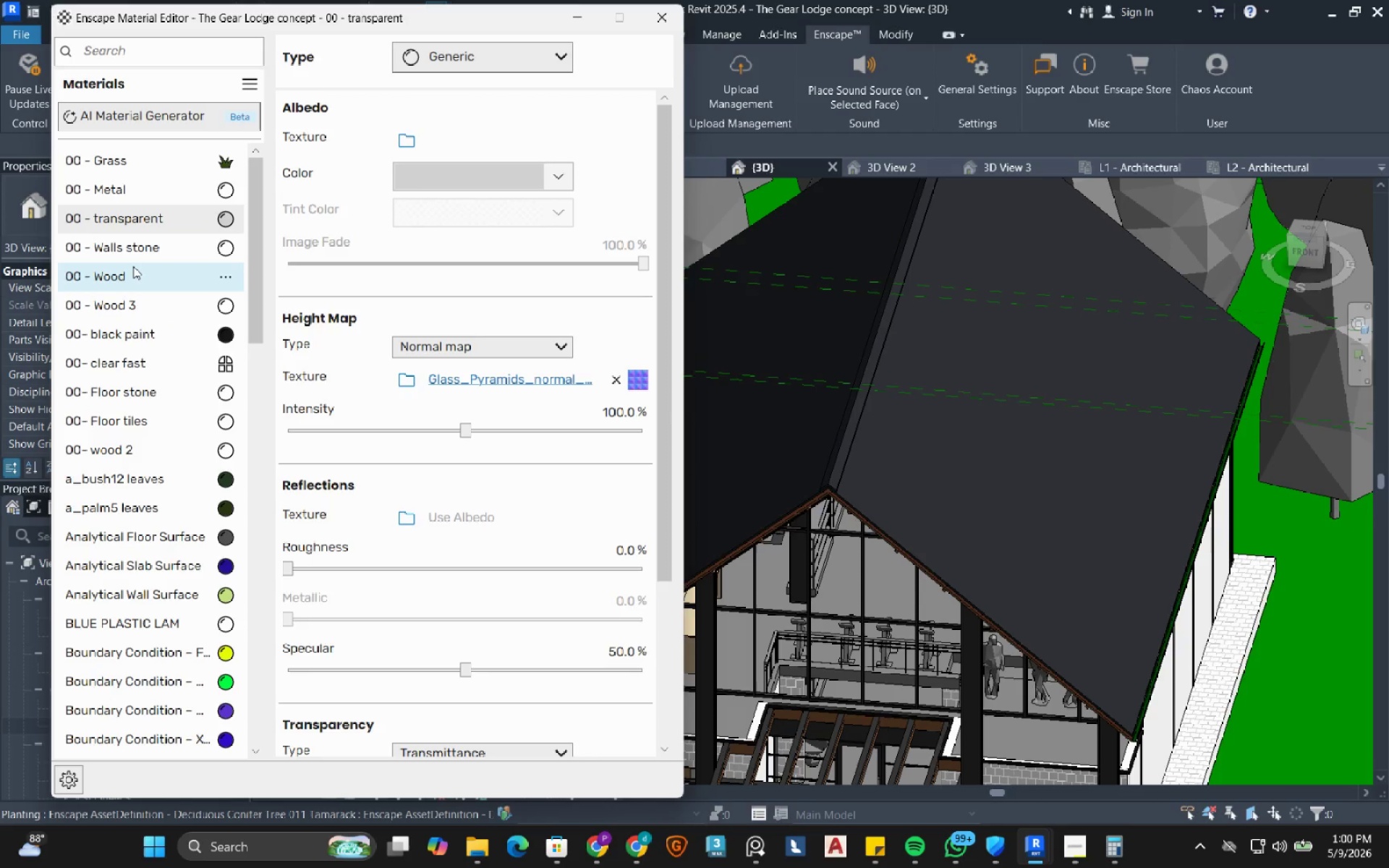 
wait(7.08)
 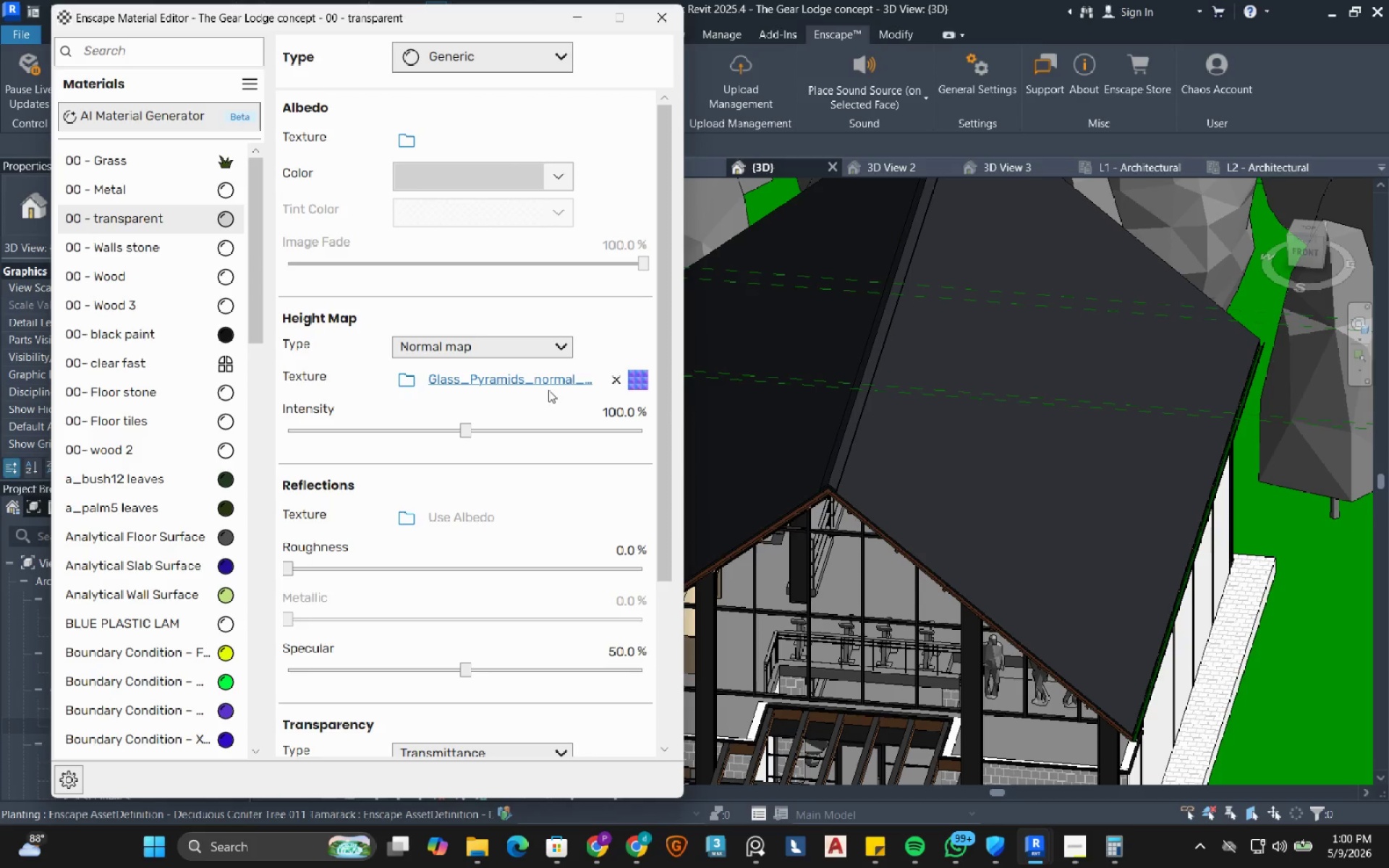 
scroll: coordinate [132, 443], scroll_direction: up, amount: 3.0
 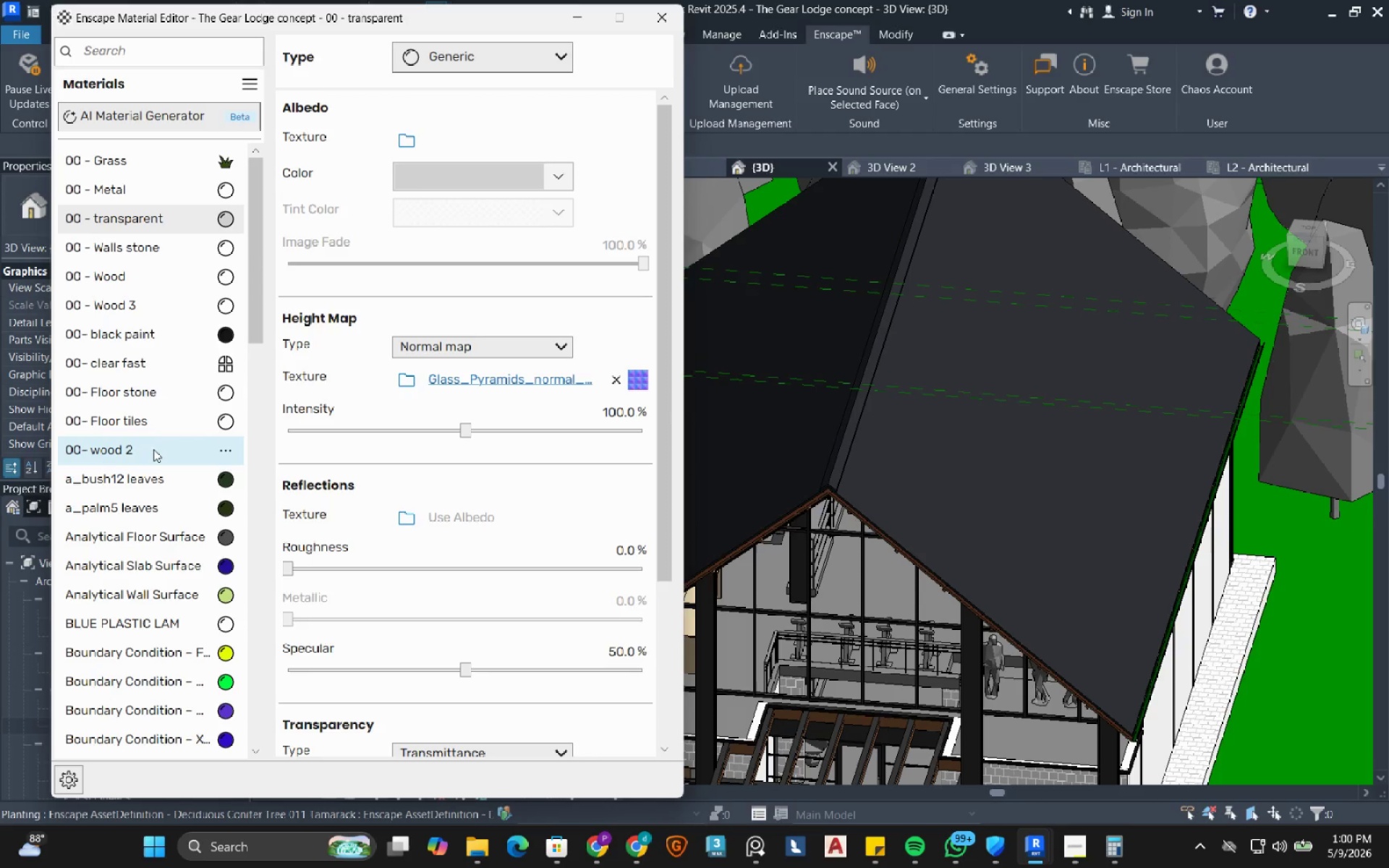 
left_click([1011, 522])
 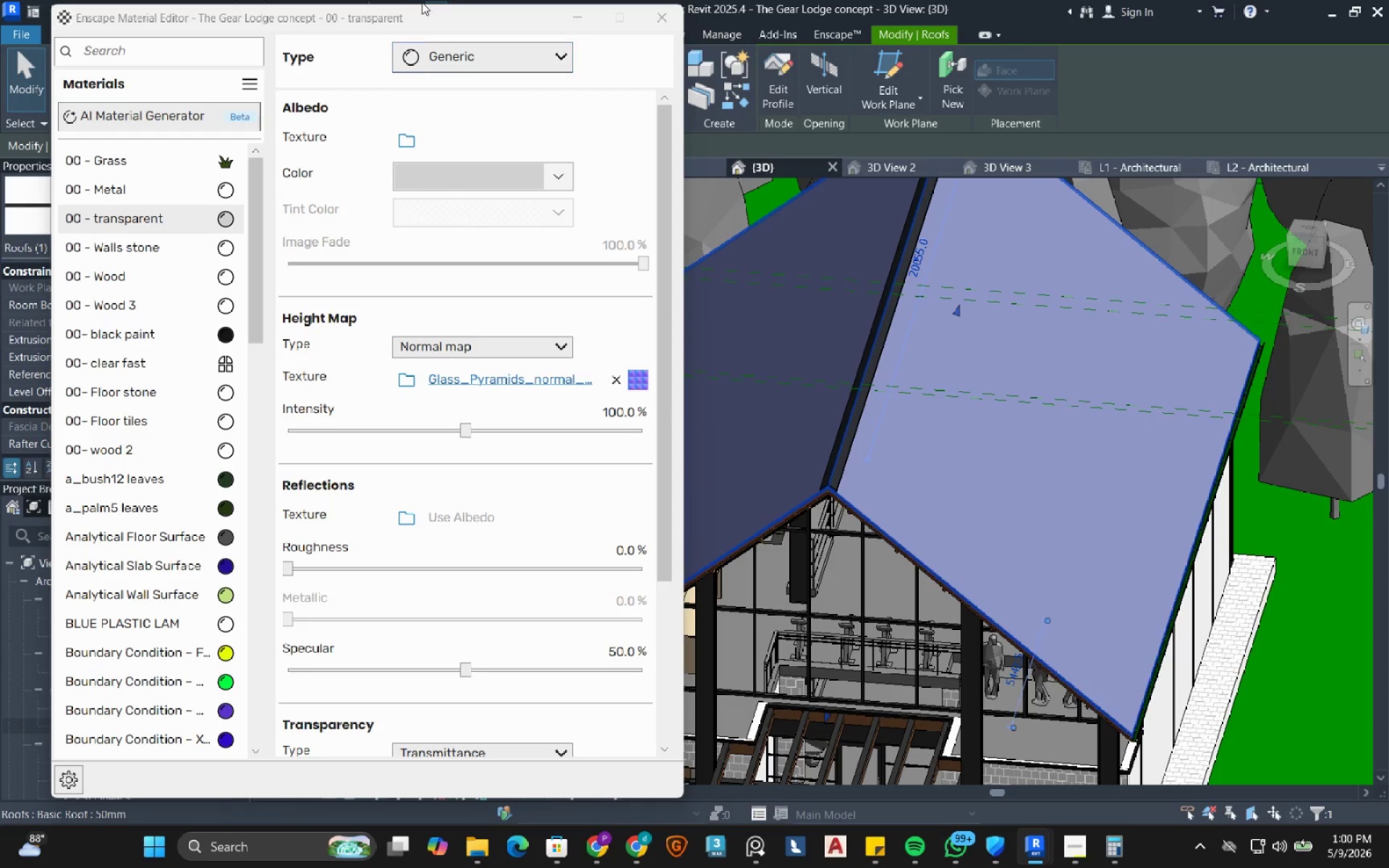 
left_click_drag(start_coordinate=[421, 21], to_coordinate=[549, 33])
 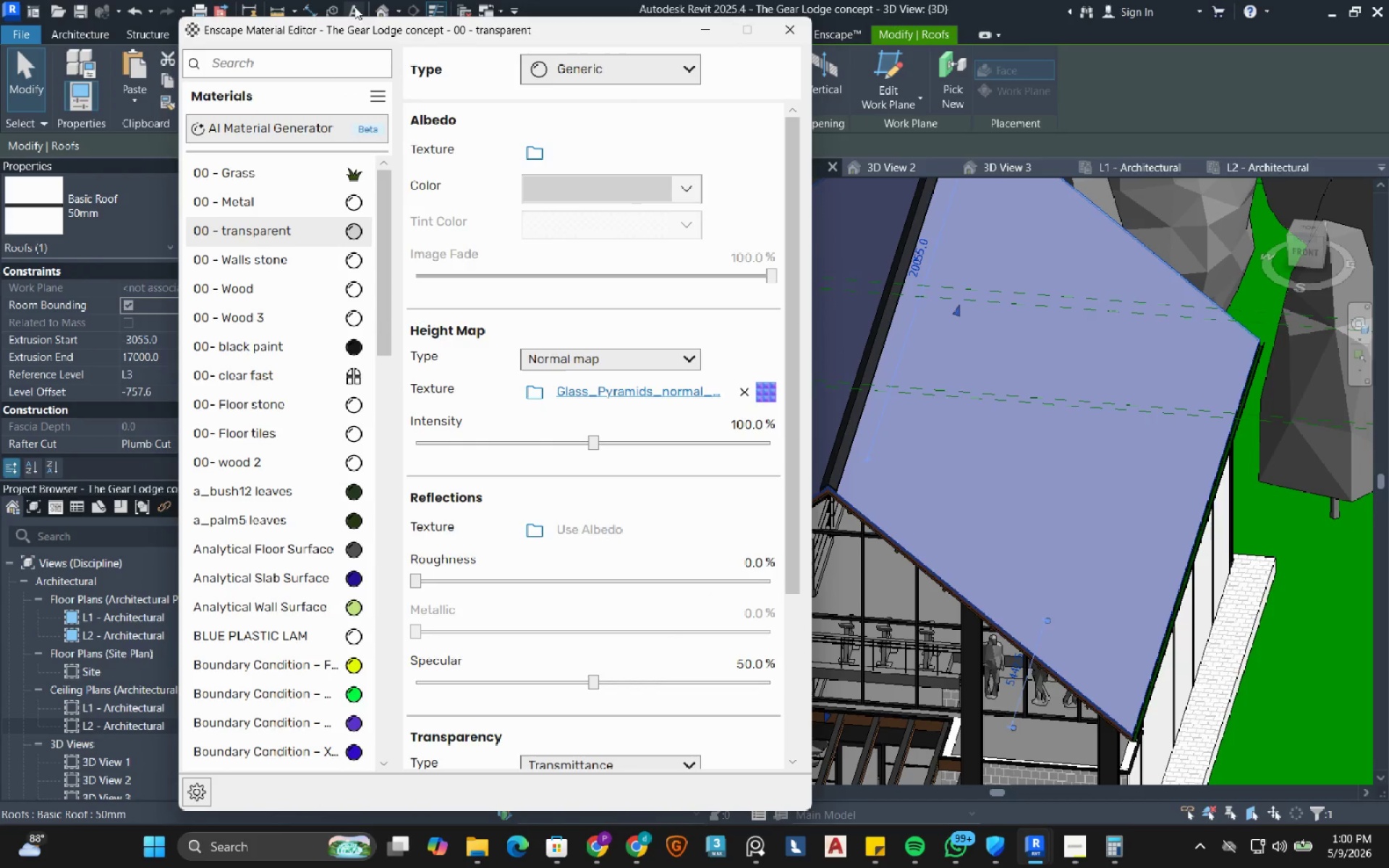 
left_click_drag(start_coordinate=[353, 32], to_coordinate=[446, 32])
 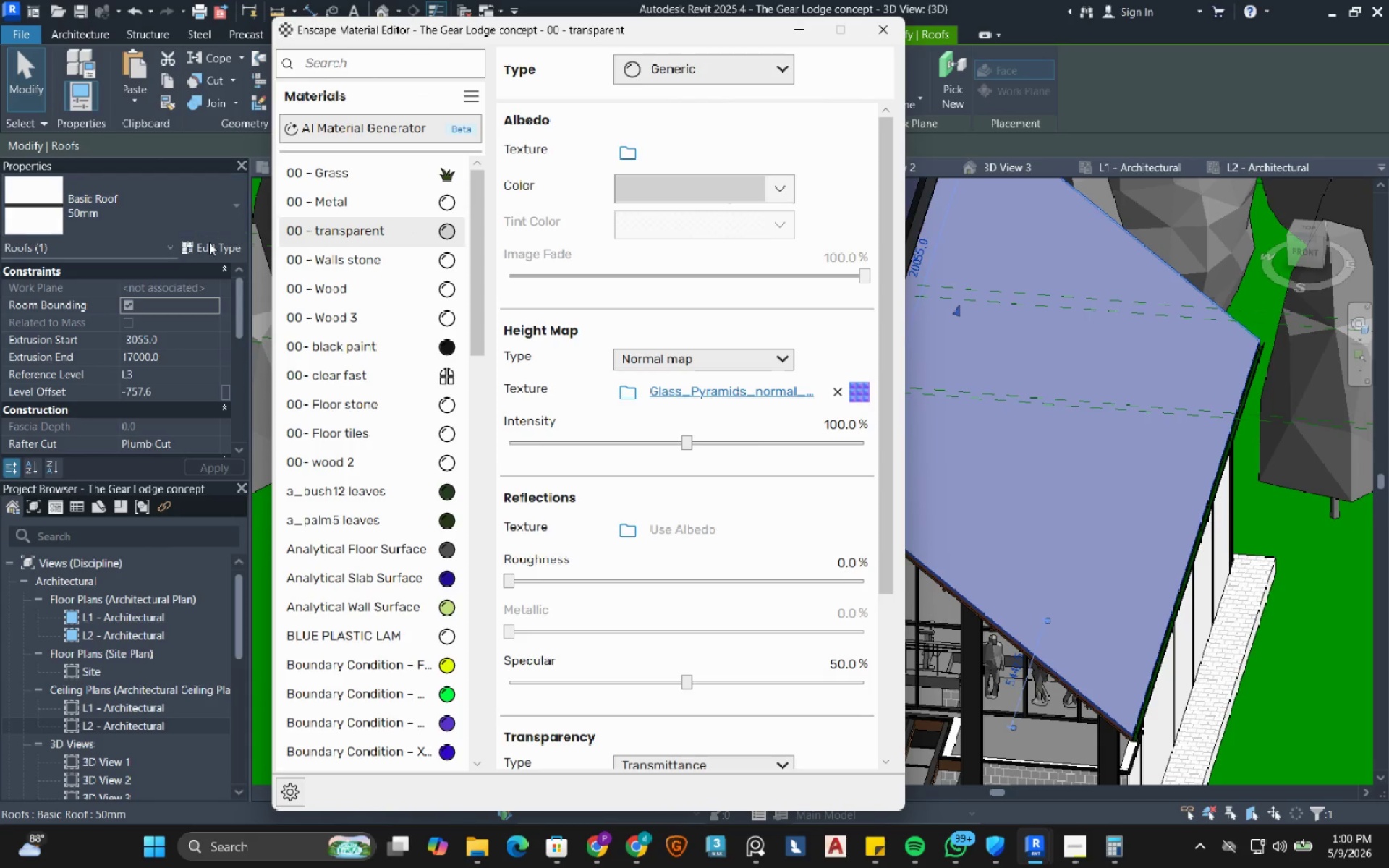 
left_click([208, 246])
 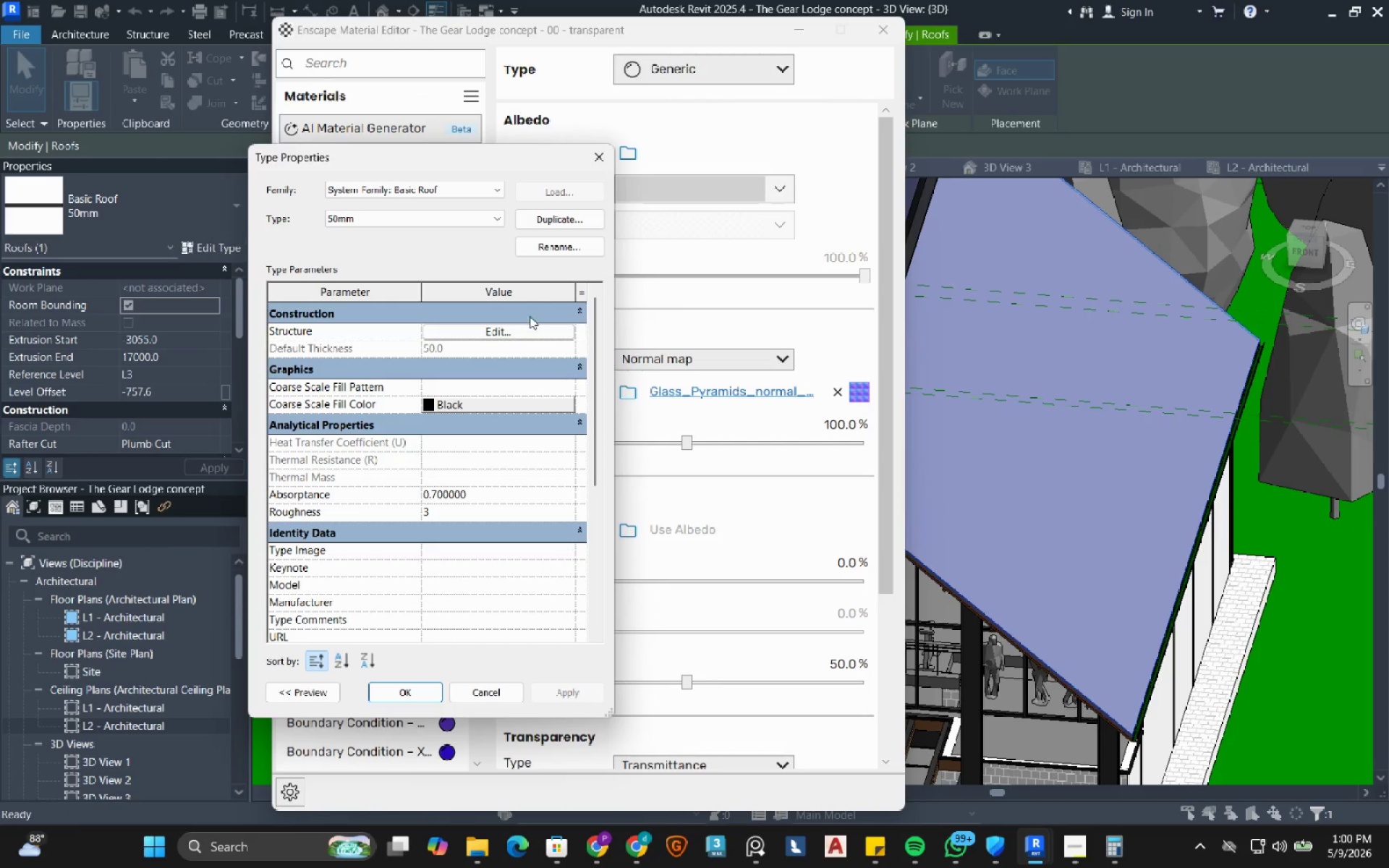 
left_click([509, 333])
 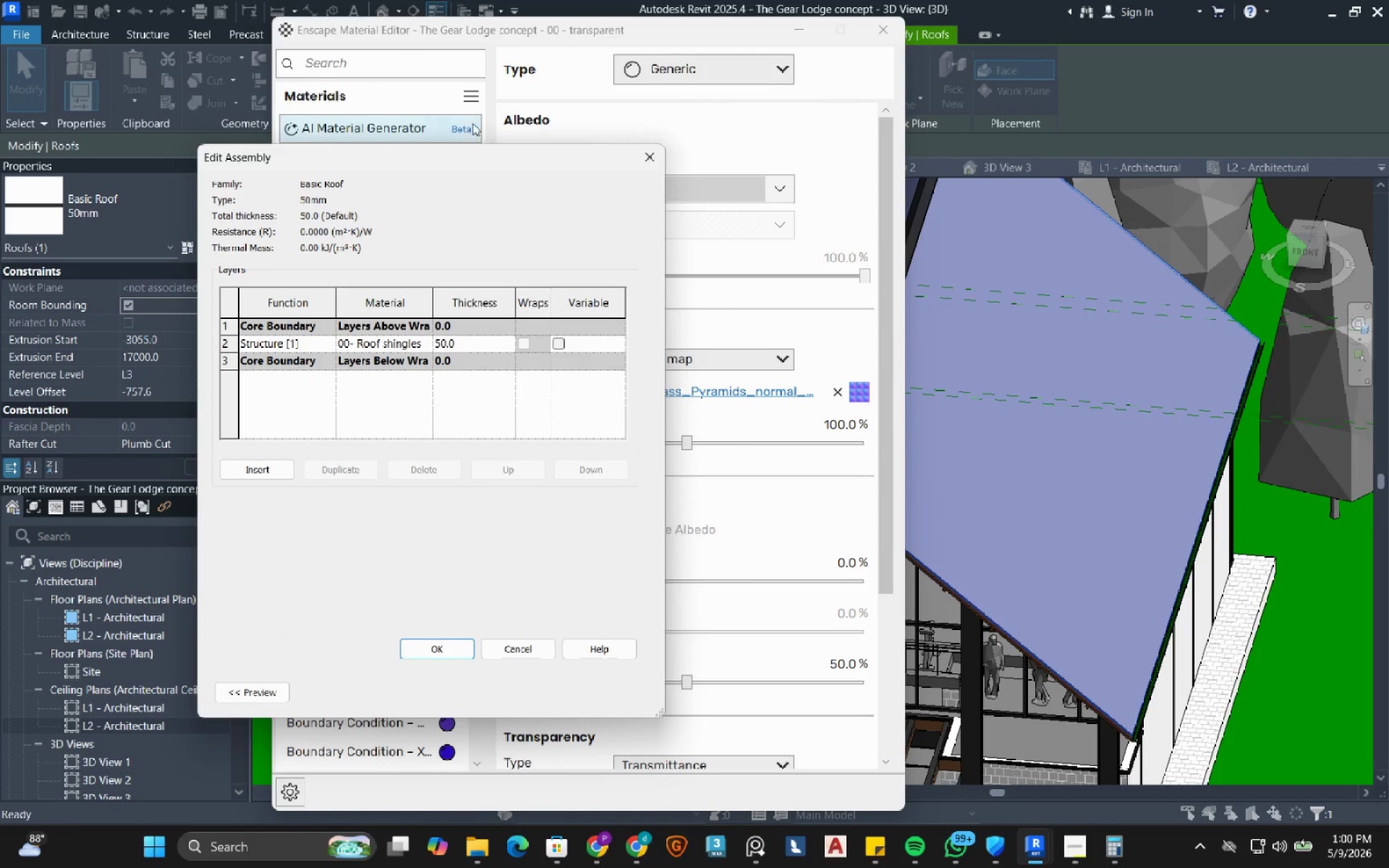 
left_click_drag(start_coordinate=[444, 165], to_coordinate=[833, 167])
 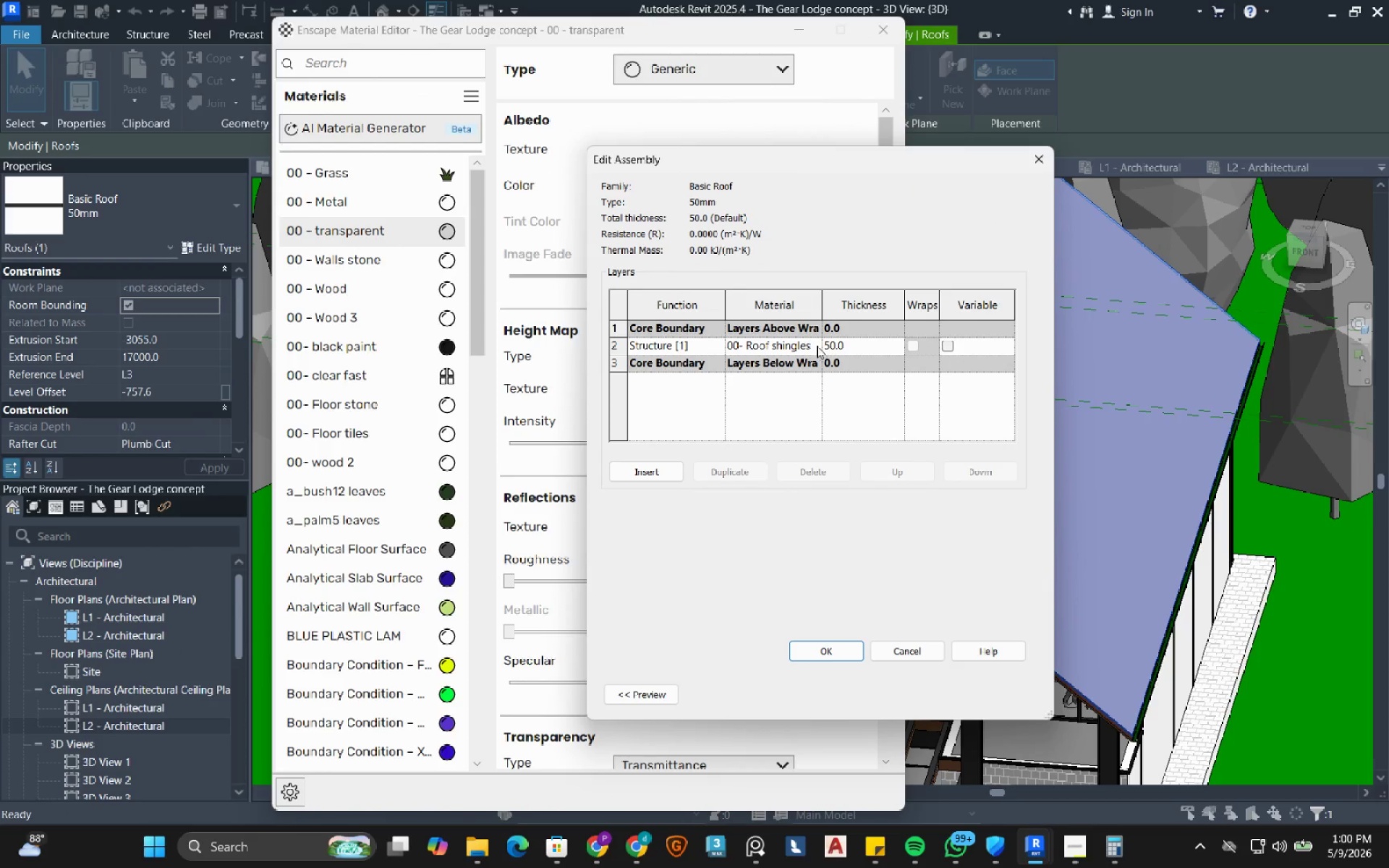 
left_click([813, 344])
 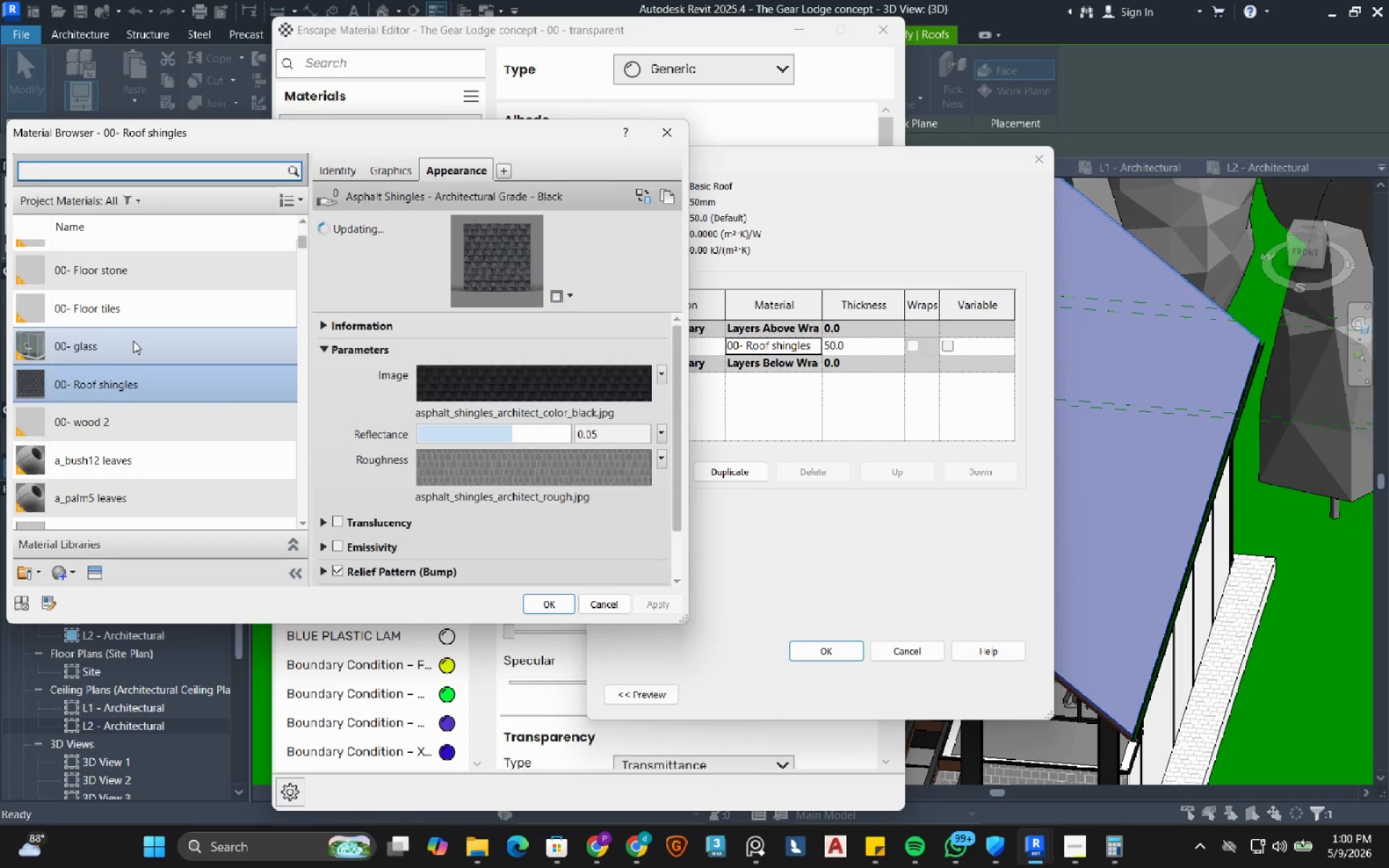 
left_click([150, 313])
 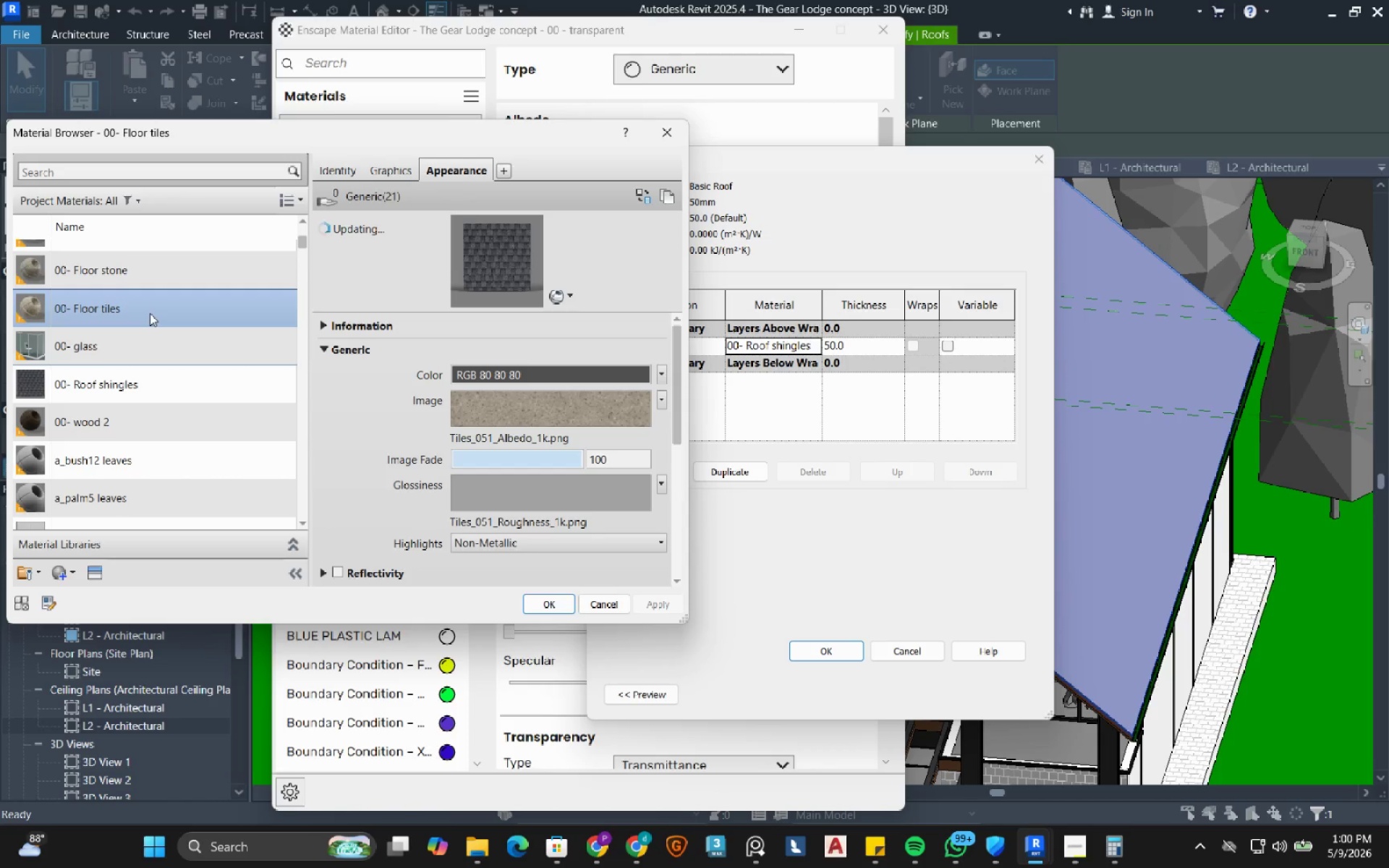 
right_click([150, 313])
 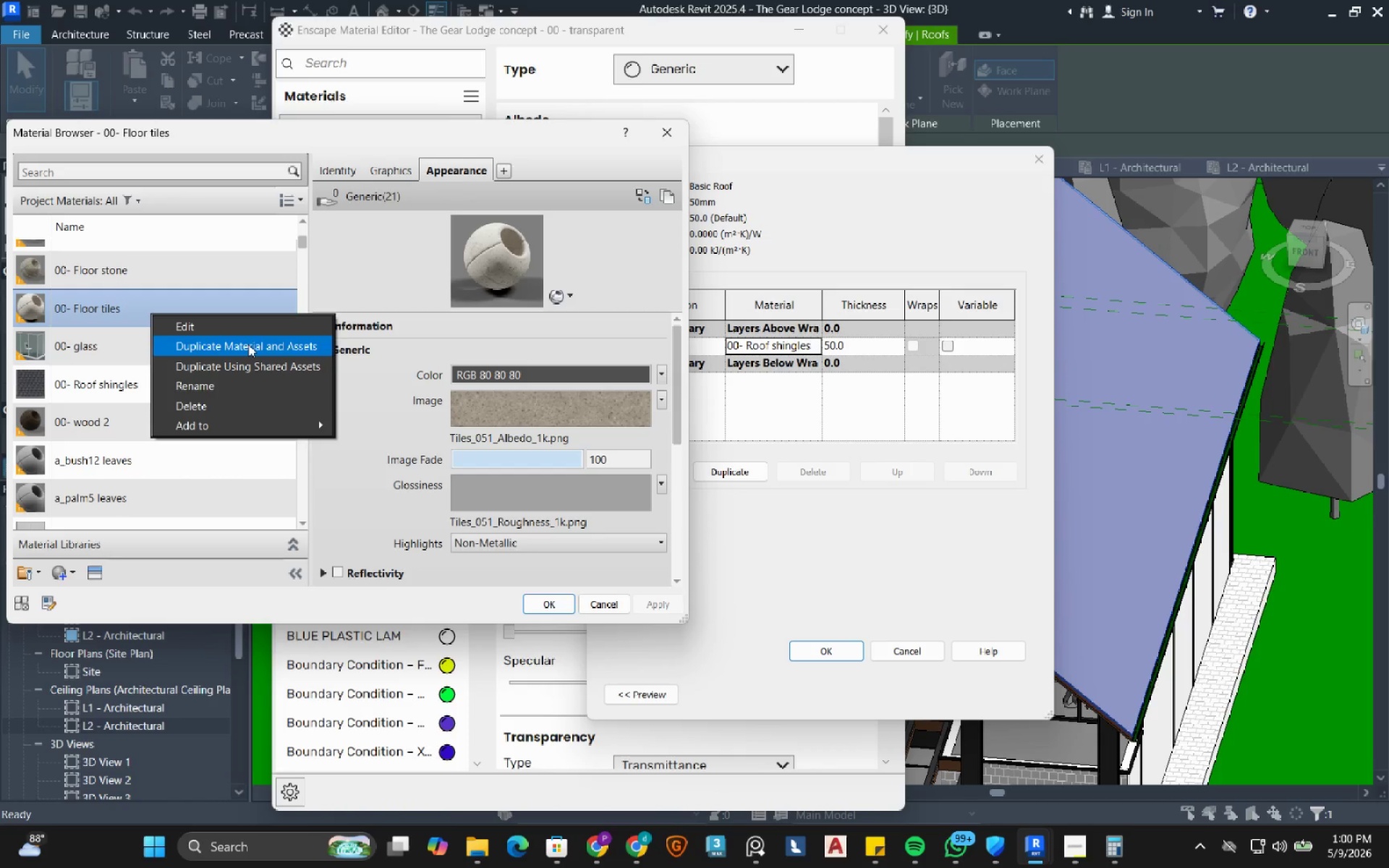 
left_click([248, 344])
 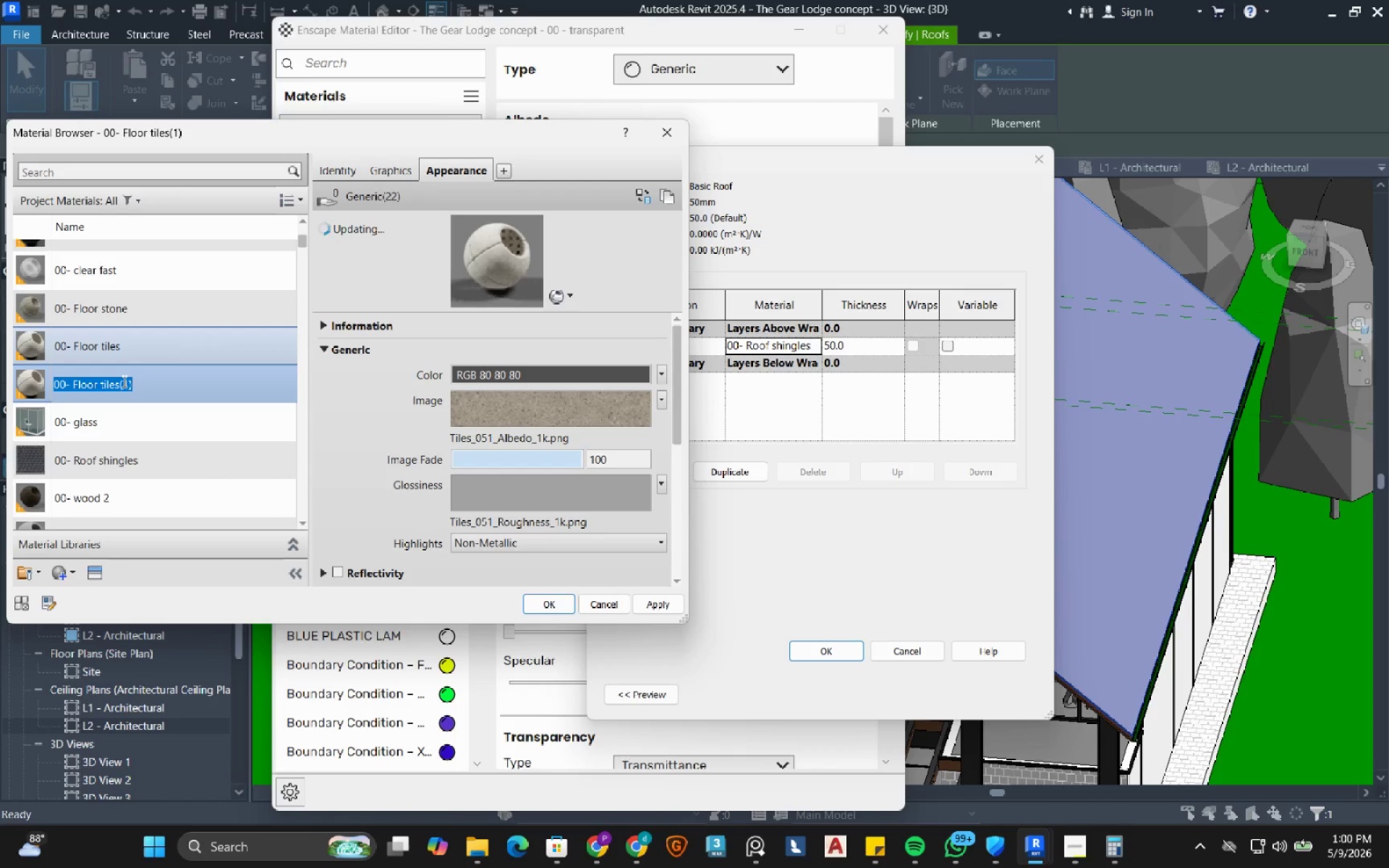 
left_click_drag(start_coordinate=[137, 381], to_coordinate=[73, 377])
 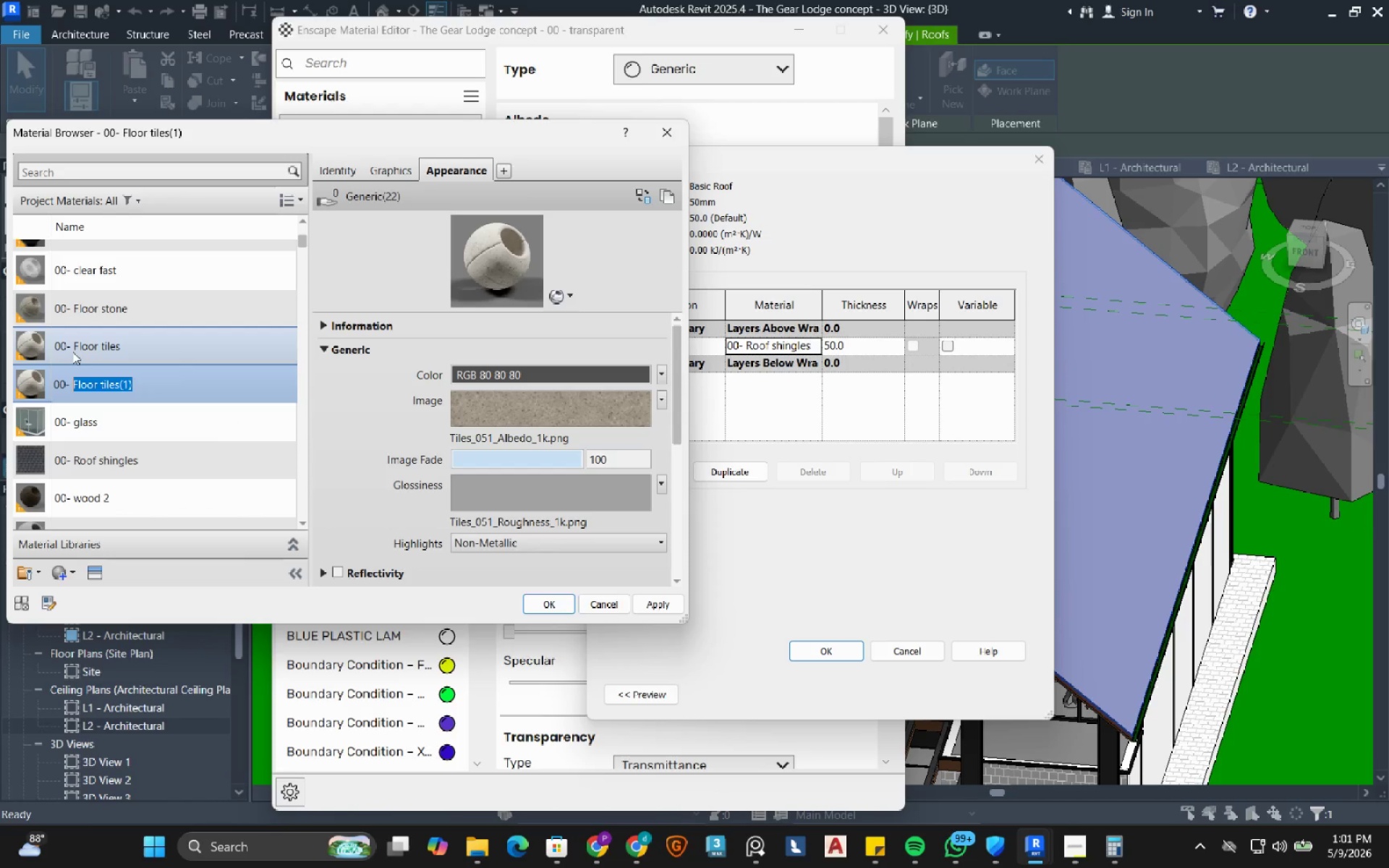 
type(Roof map)
 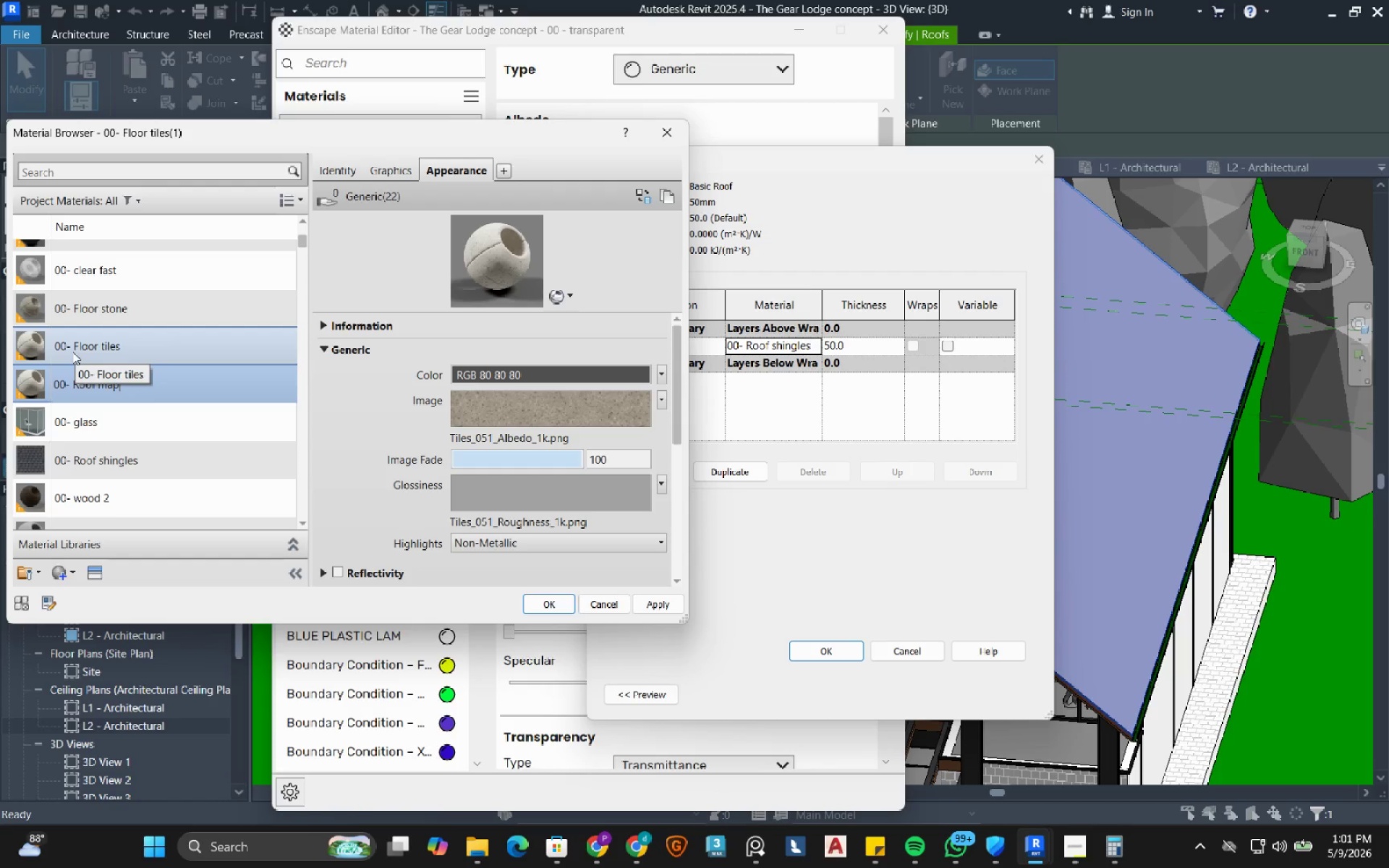 
key(Enter)
 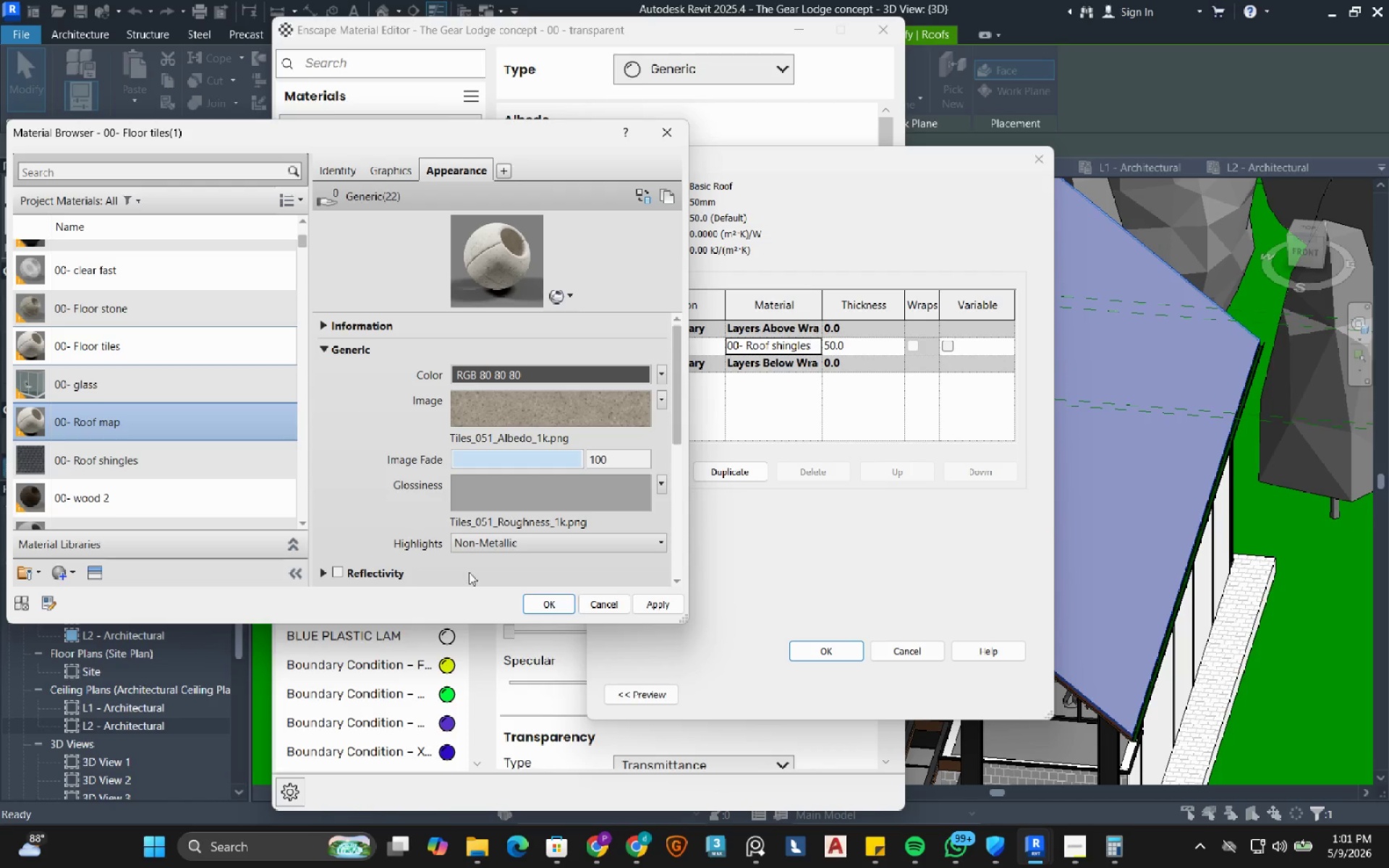 
left_click_drag(start_coordinate=[520, 606], to_coordinate=[520, 610])
 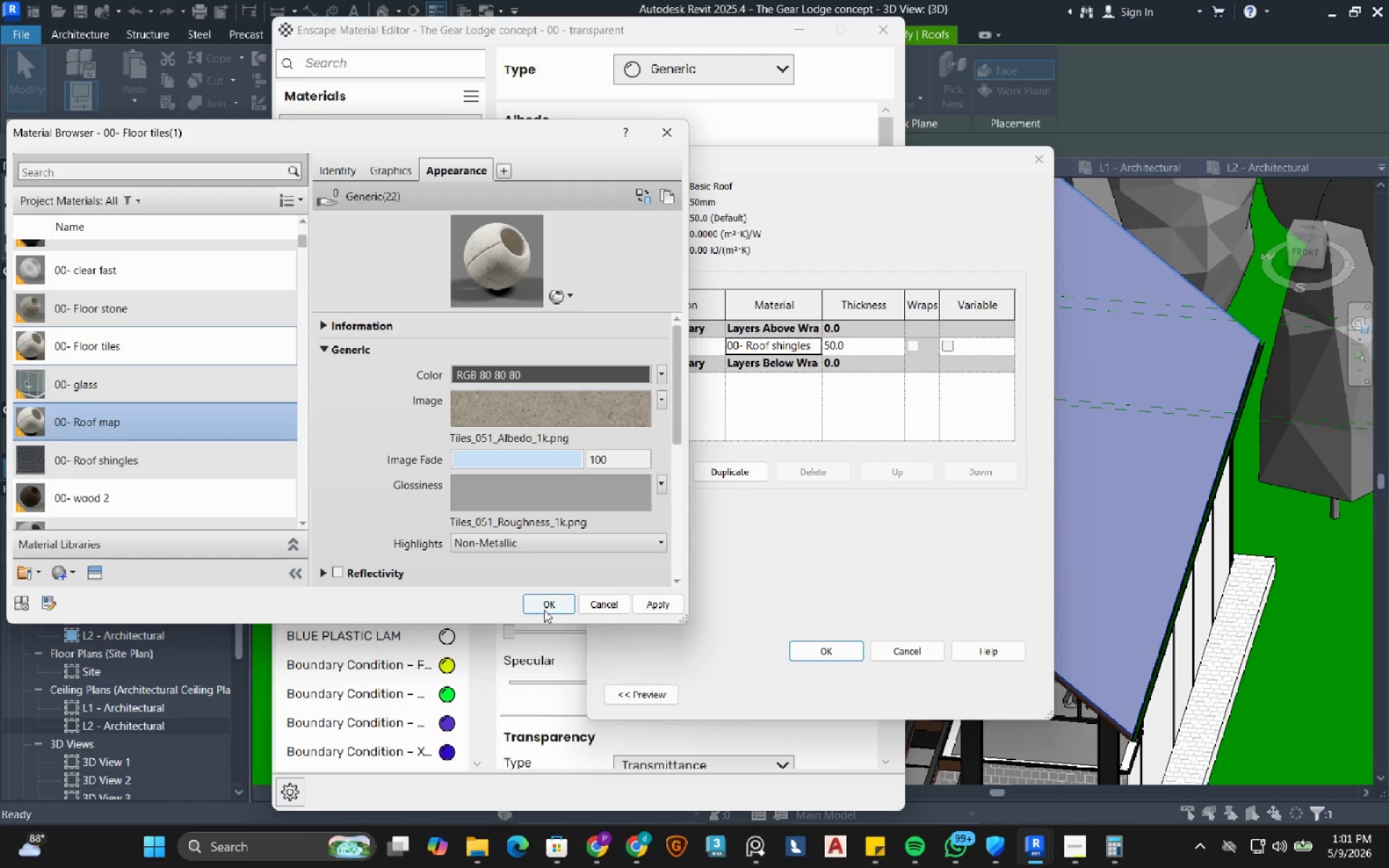 
double_click([544, 610])
 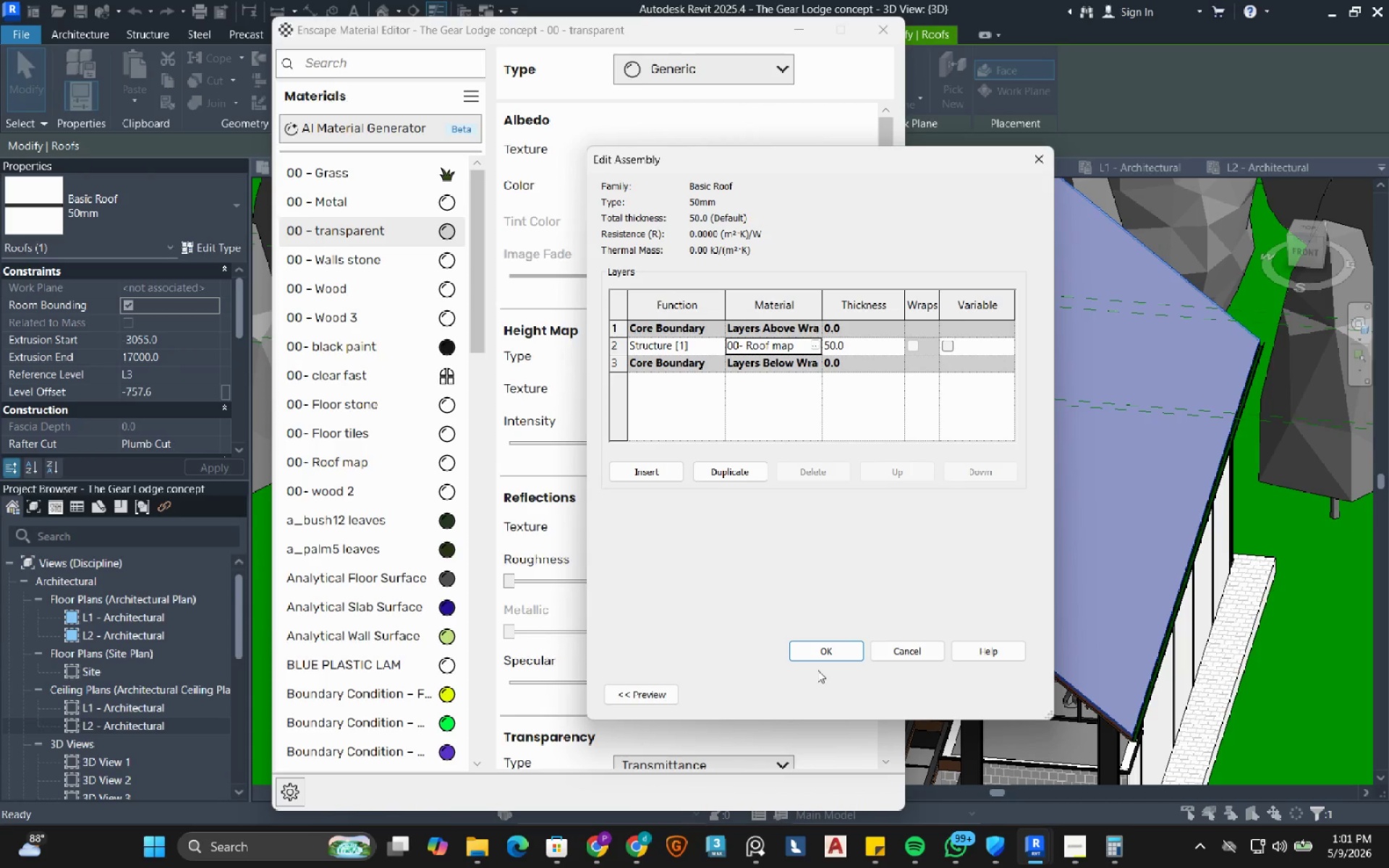 
left_click([823, 650])
 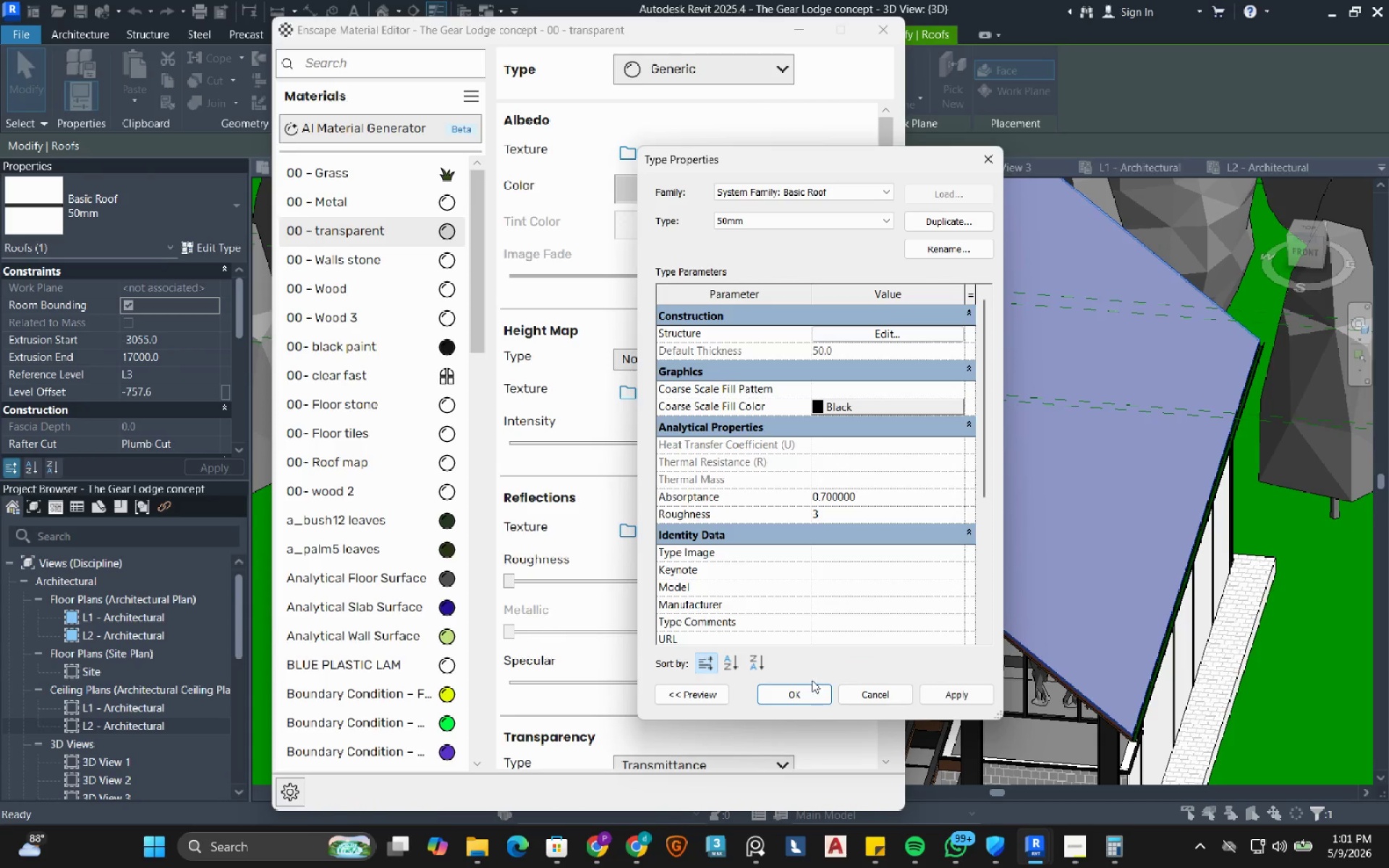 
left_click([801, 697])
 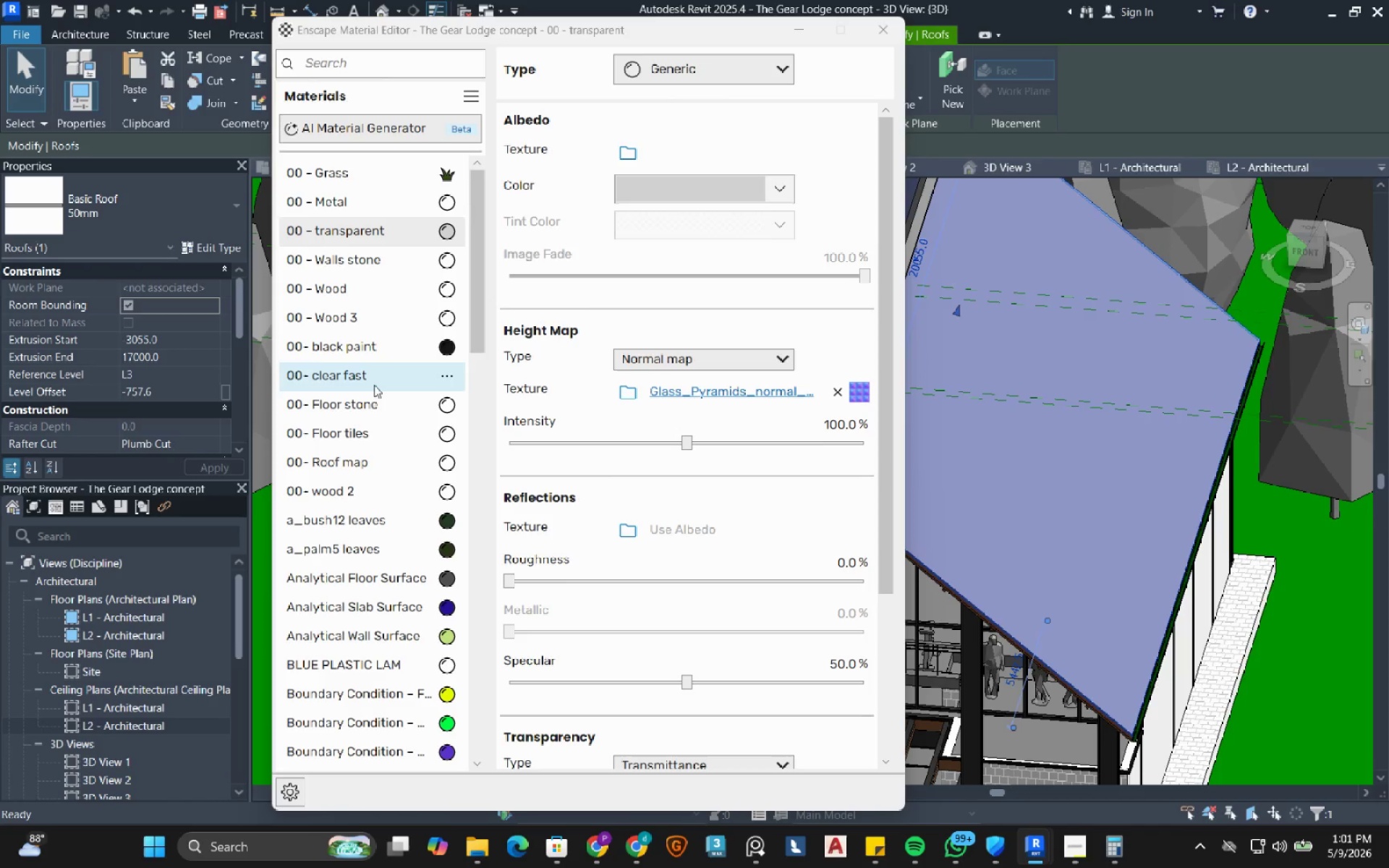 
left_click([449, 466])
 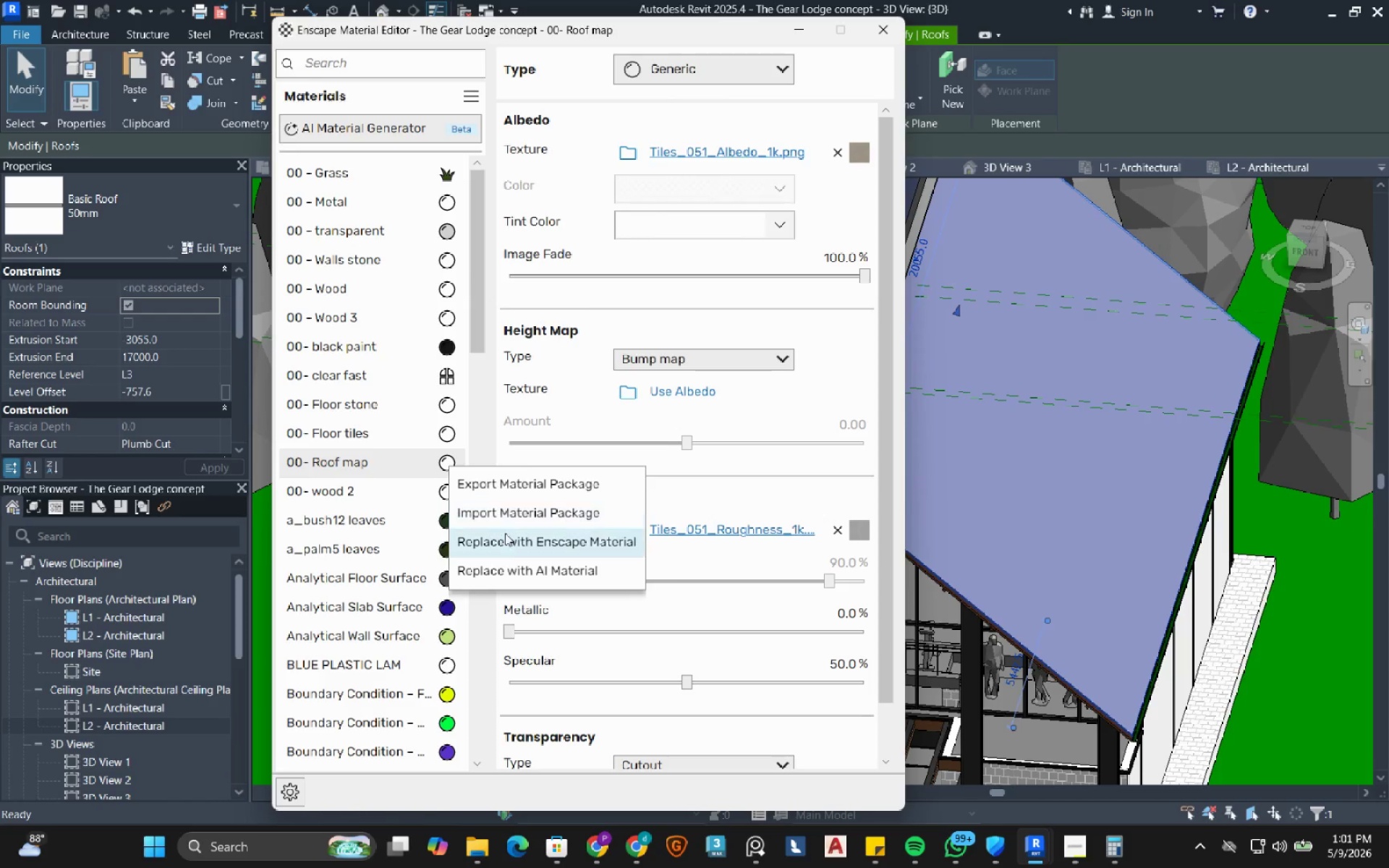 
left_click([508, 542])
 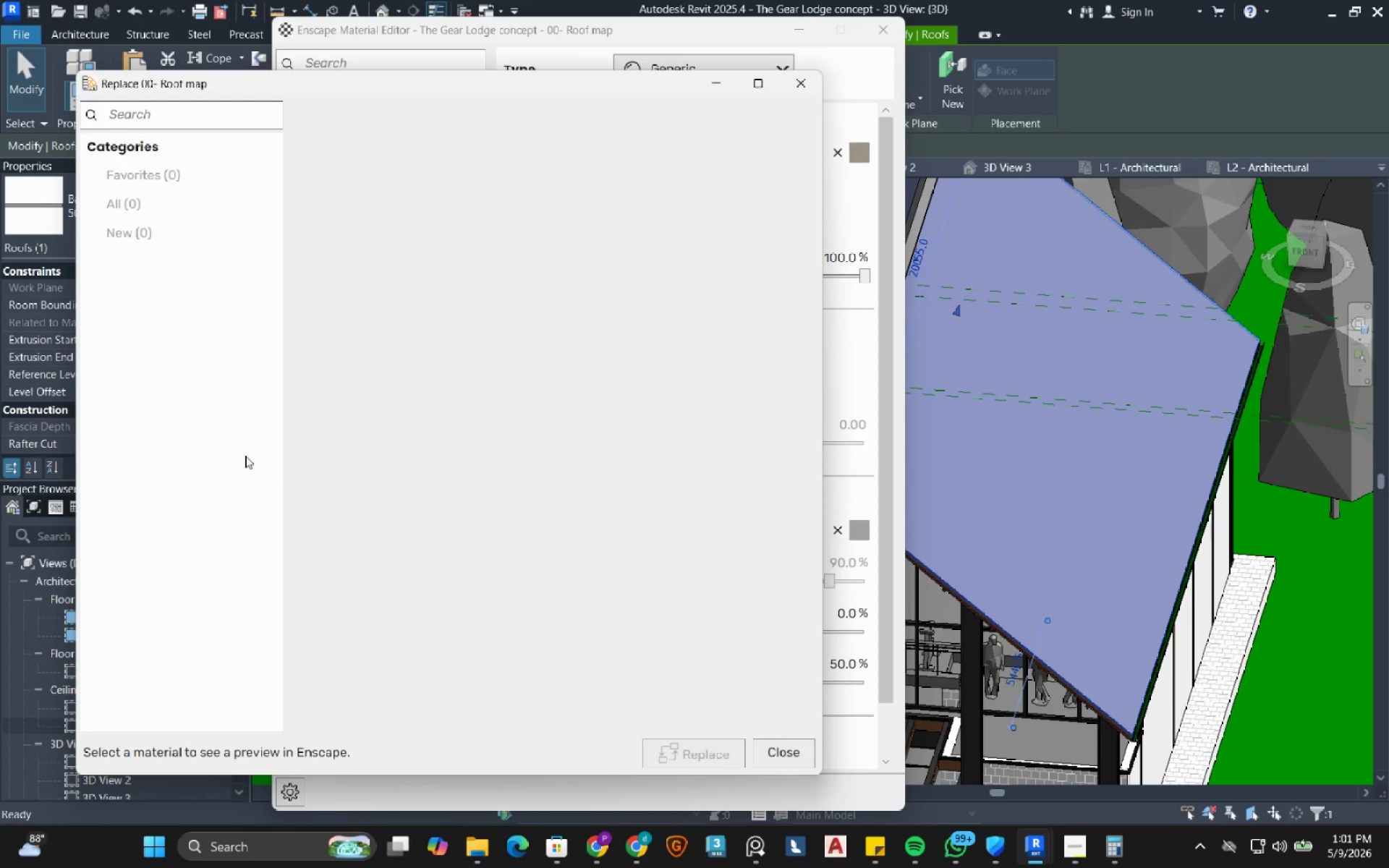 
mouse_move([130, 513])
 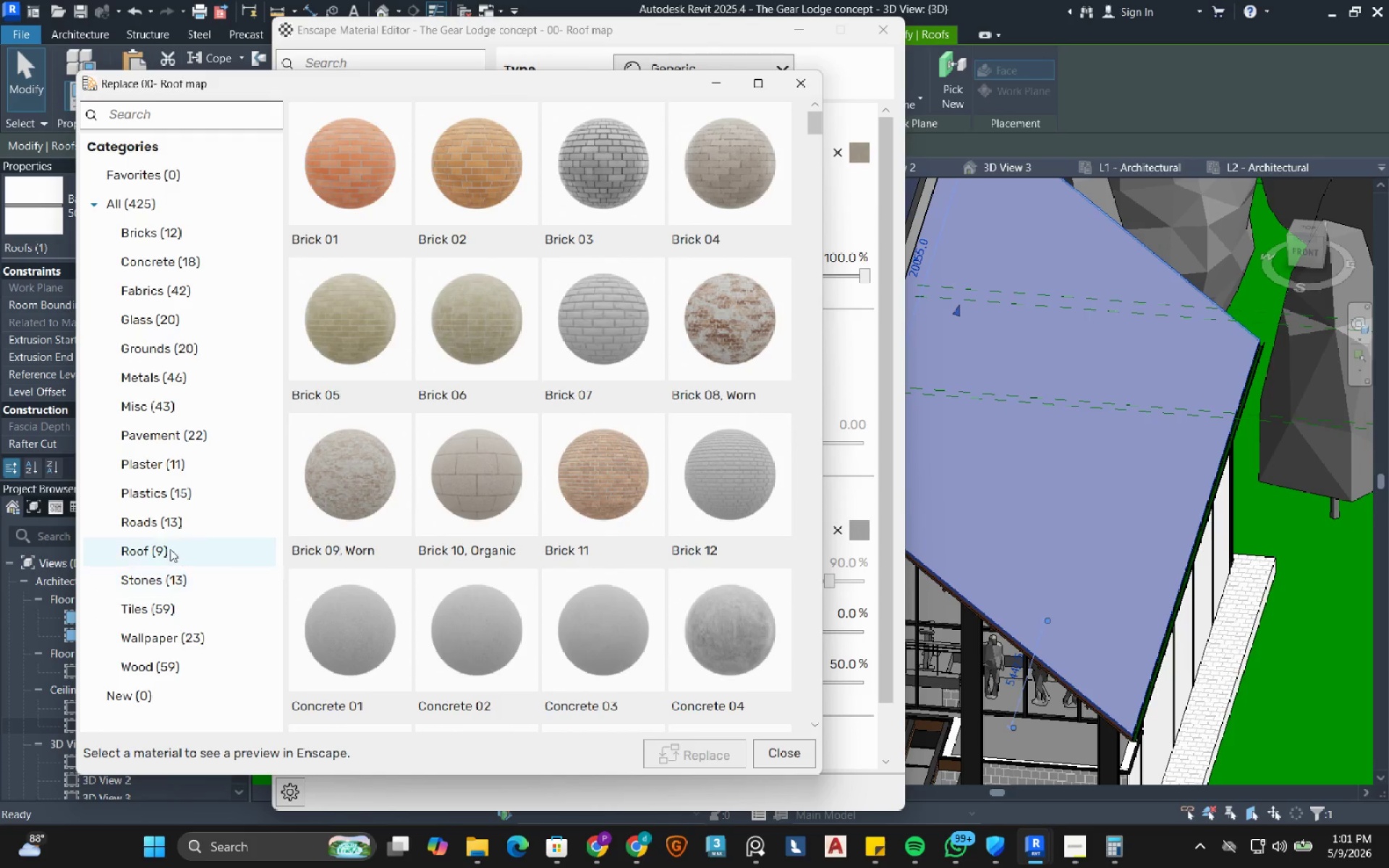 
left_click([165, 546])
 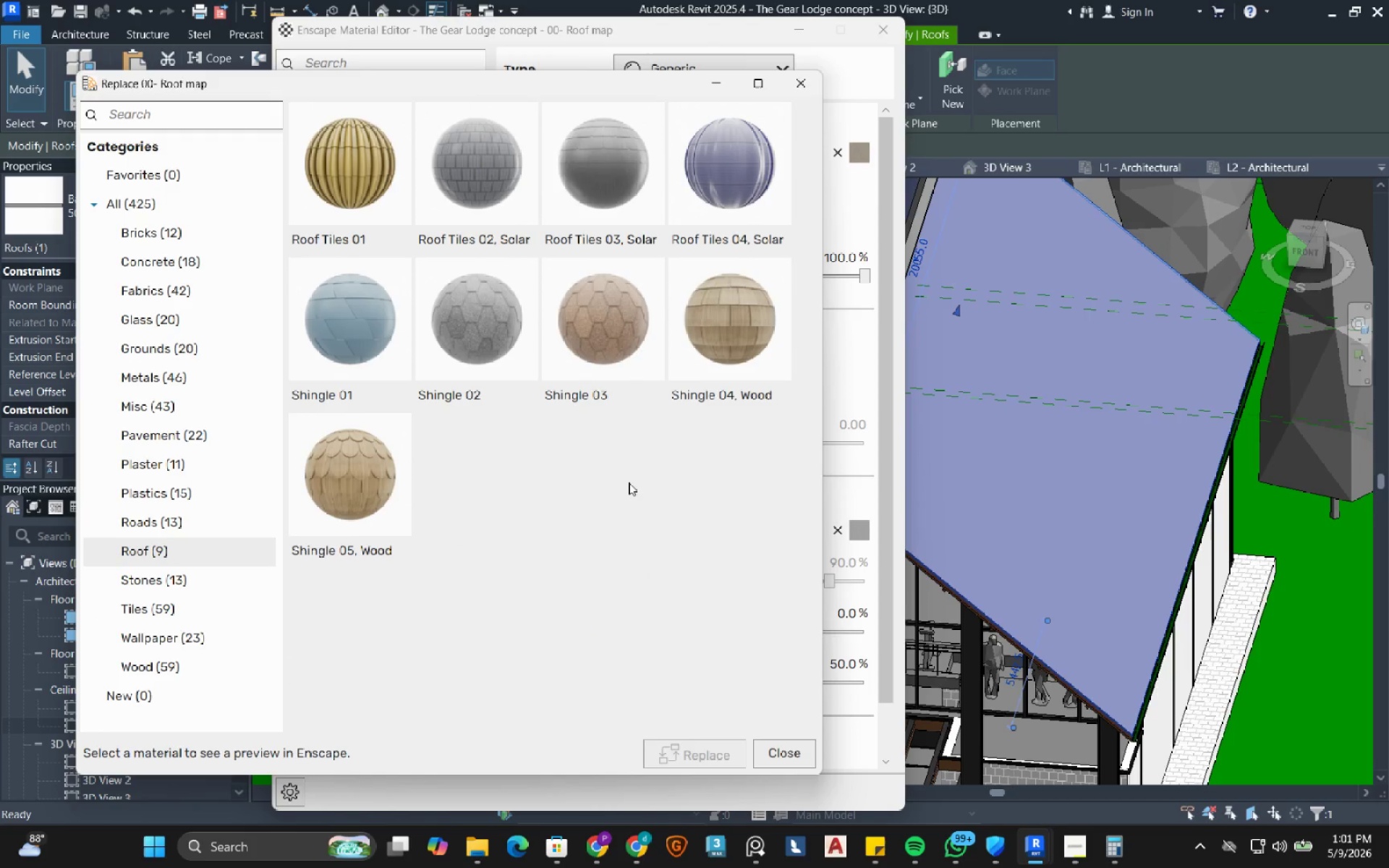 
wait(7.38)
 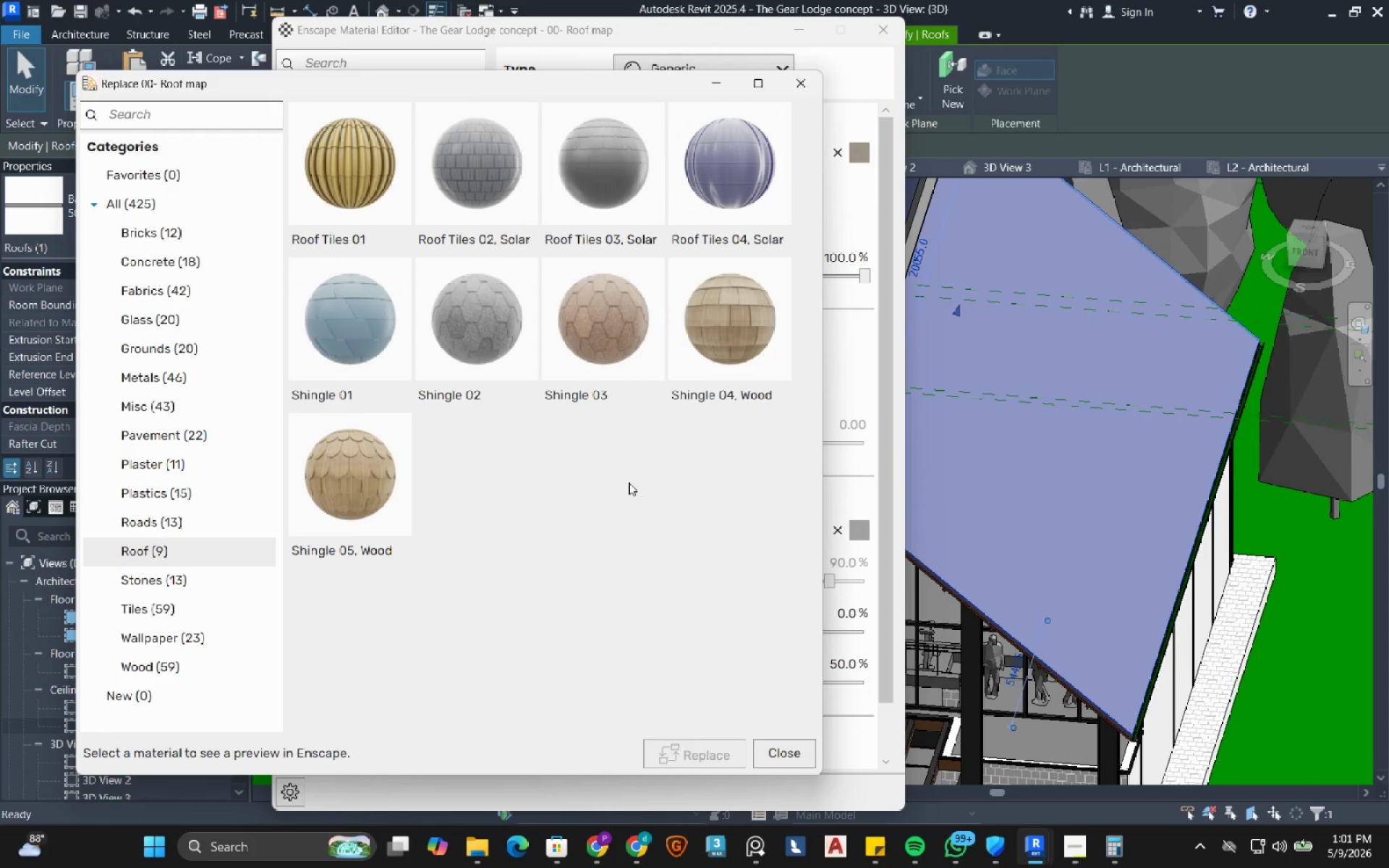 
left_click([598, 170])
 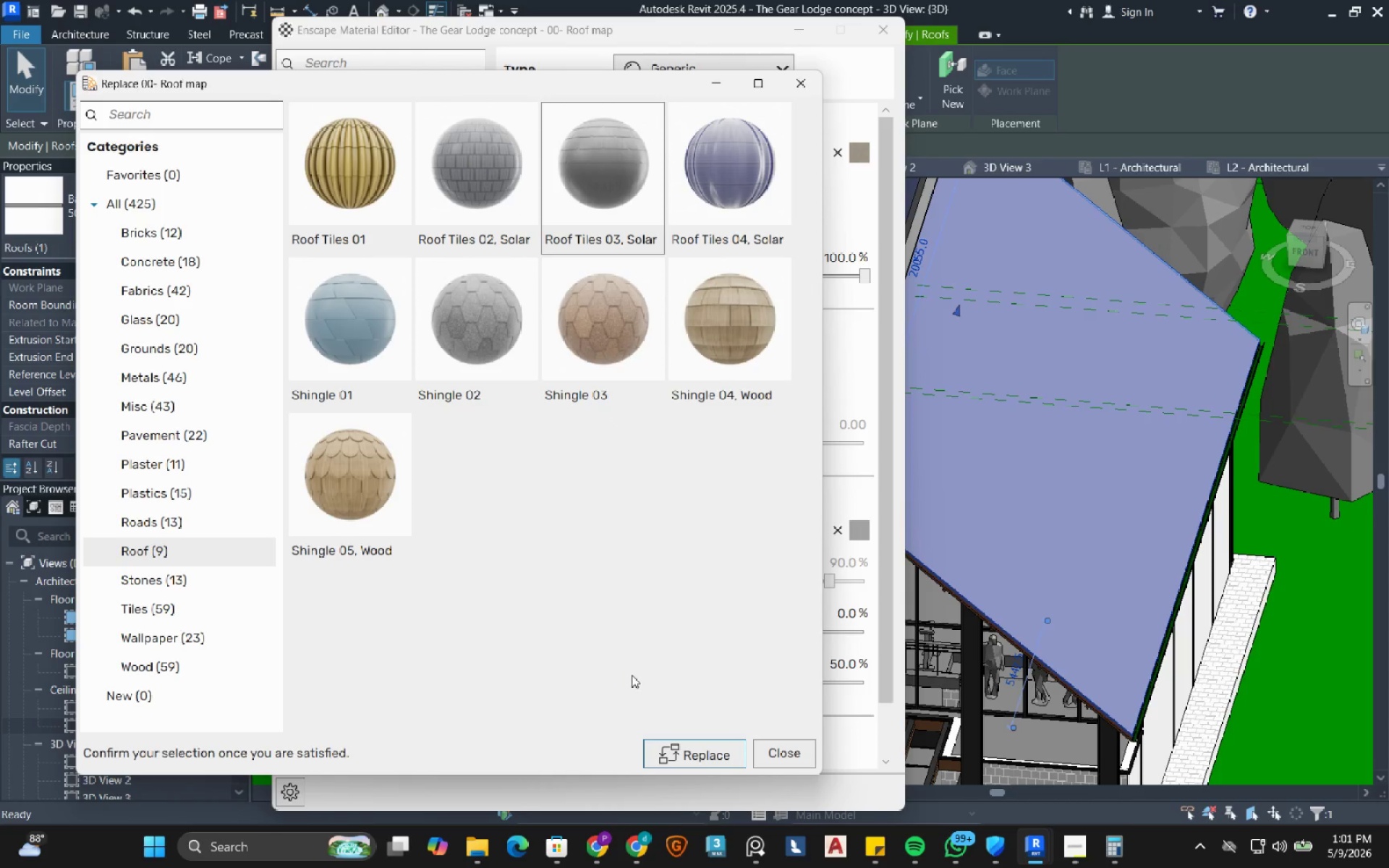 
left_click([680, 752])
 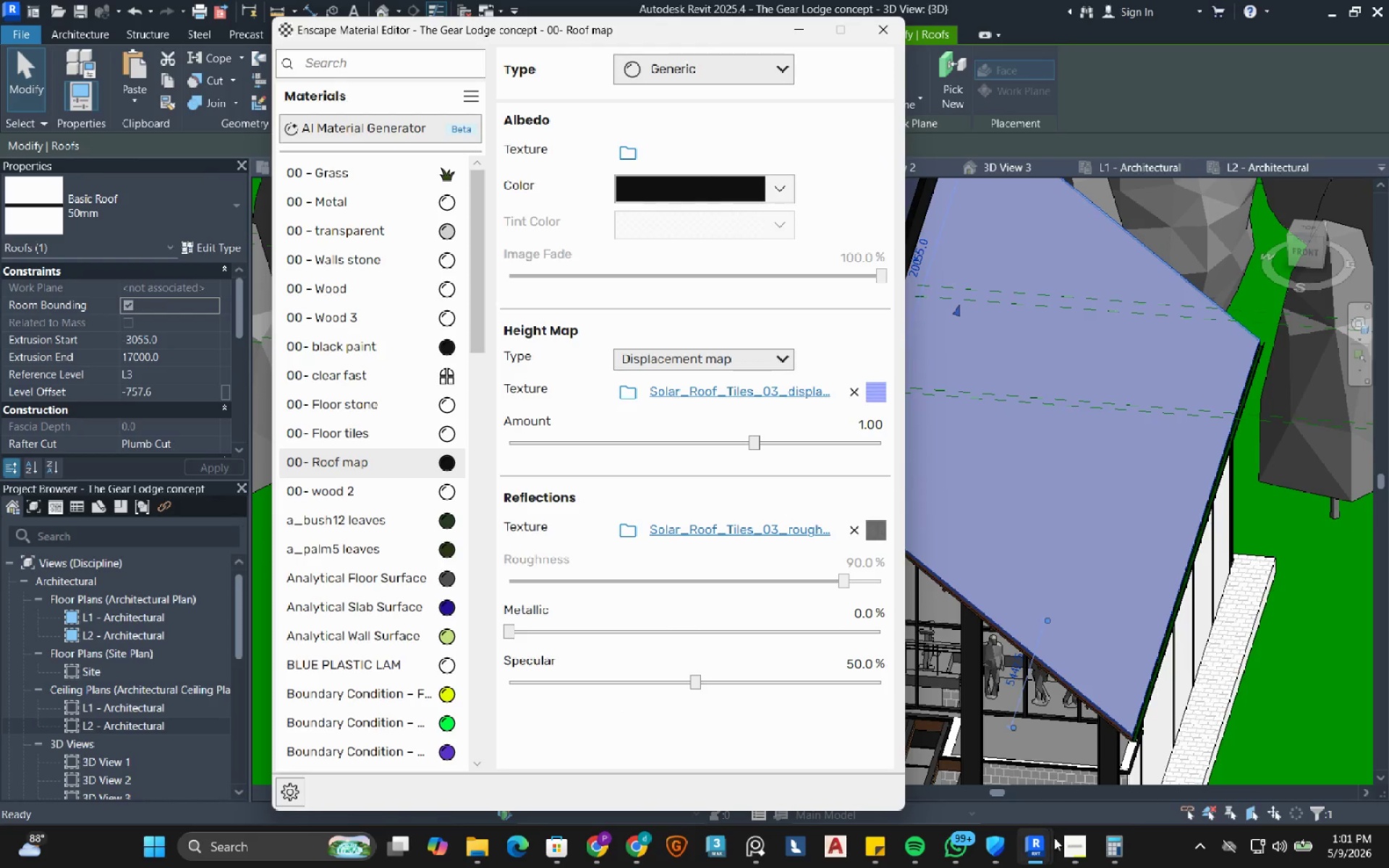 
wait(5.41)
 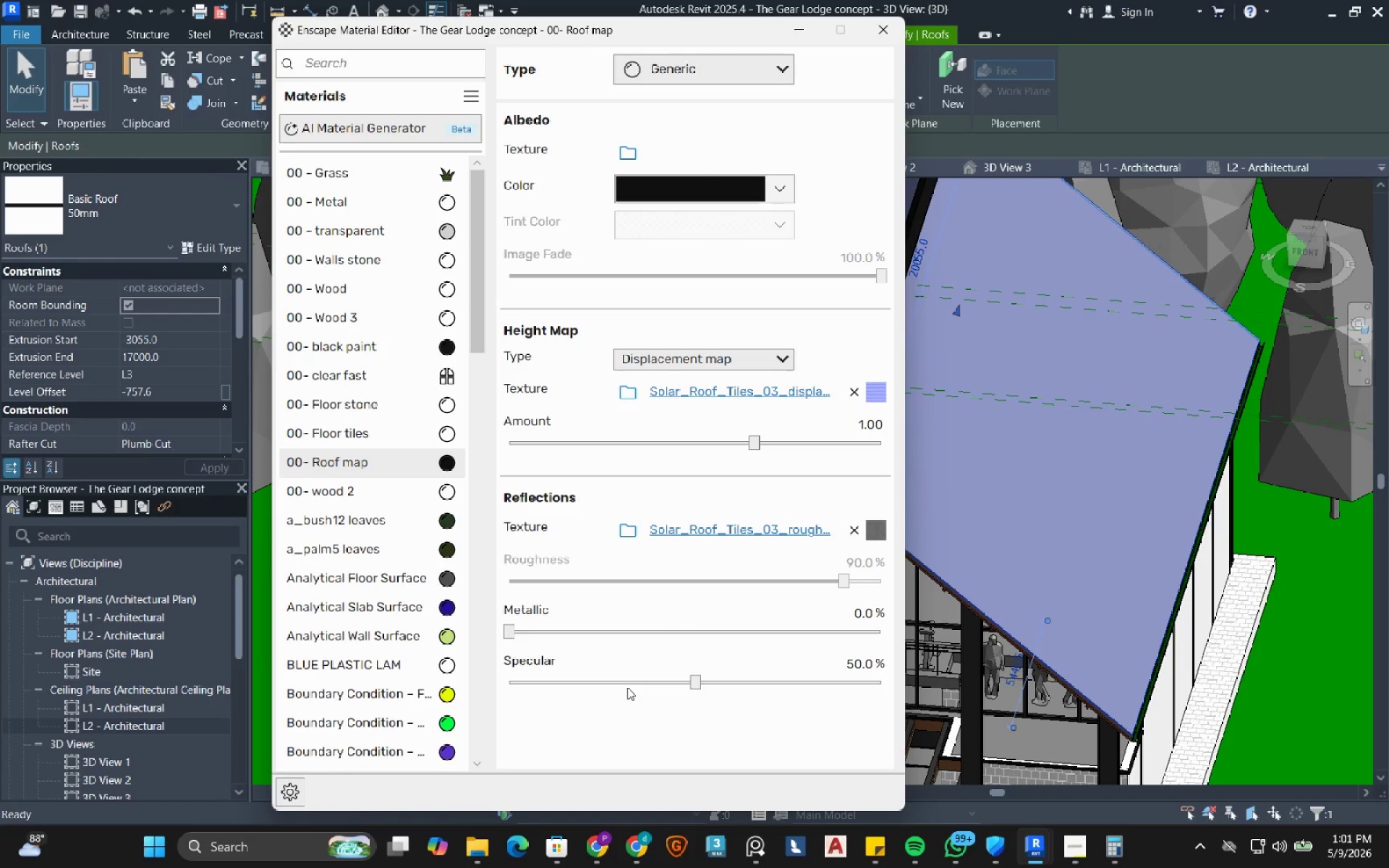 
left_click([1069, 772])
 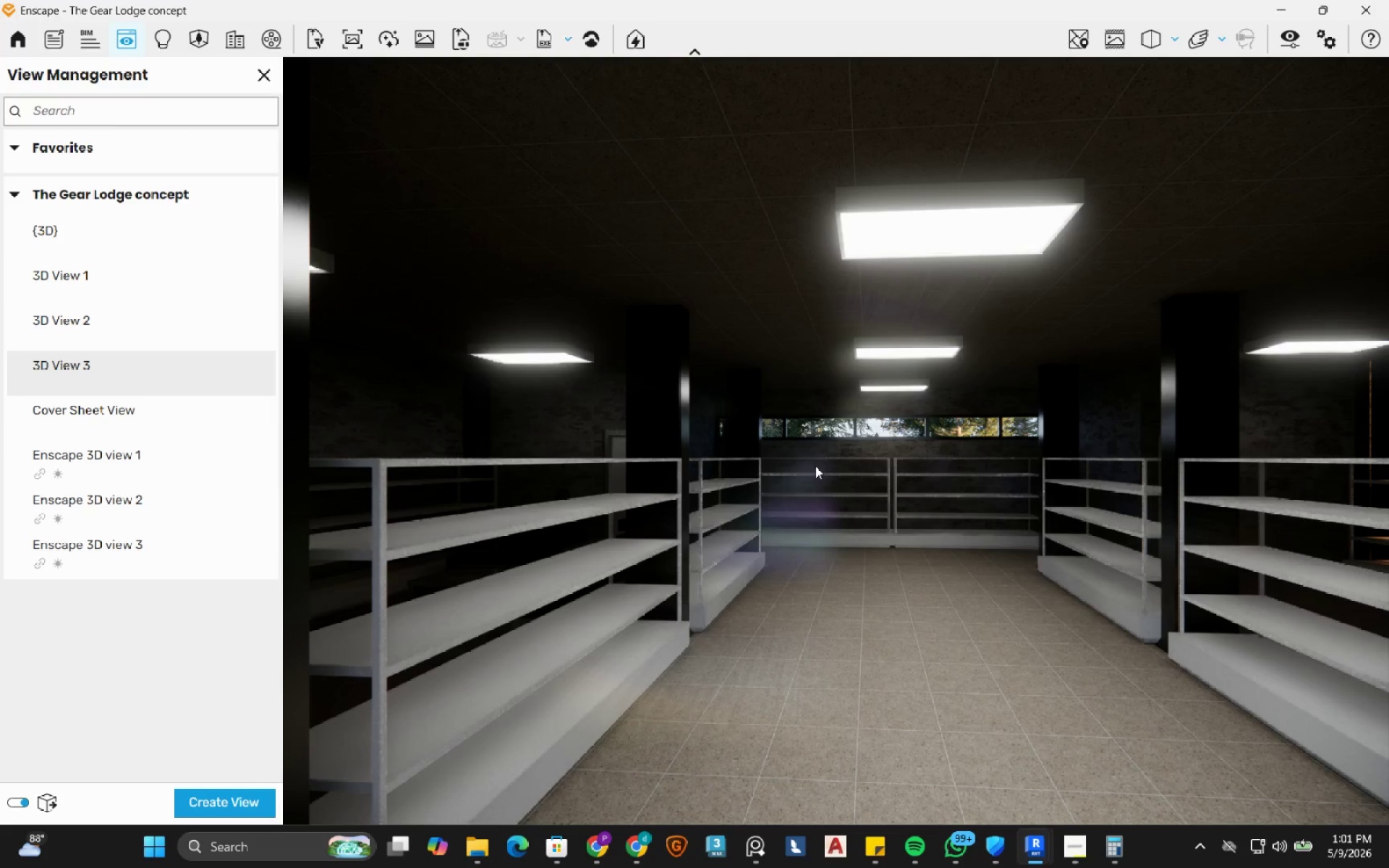 
type(ee)
 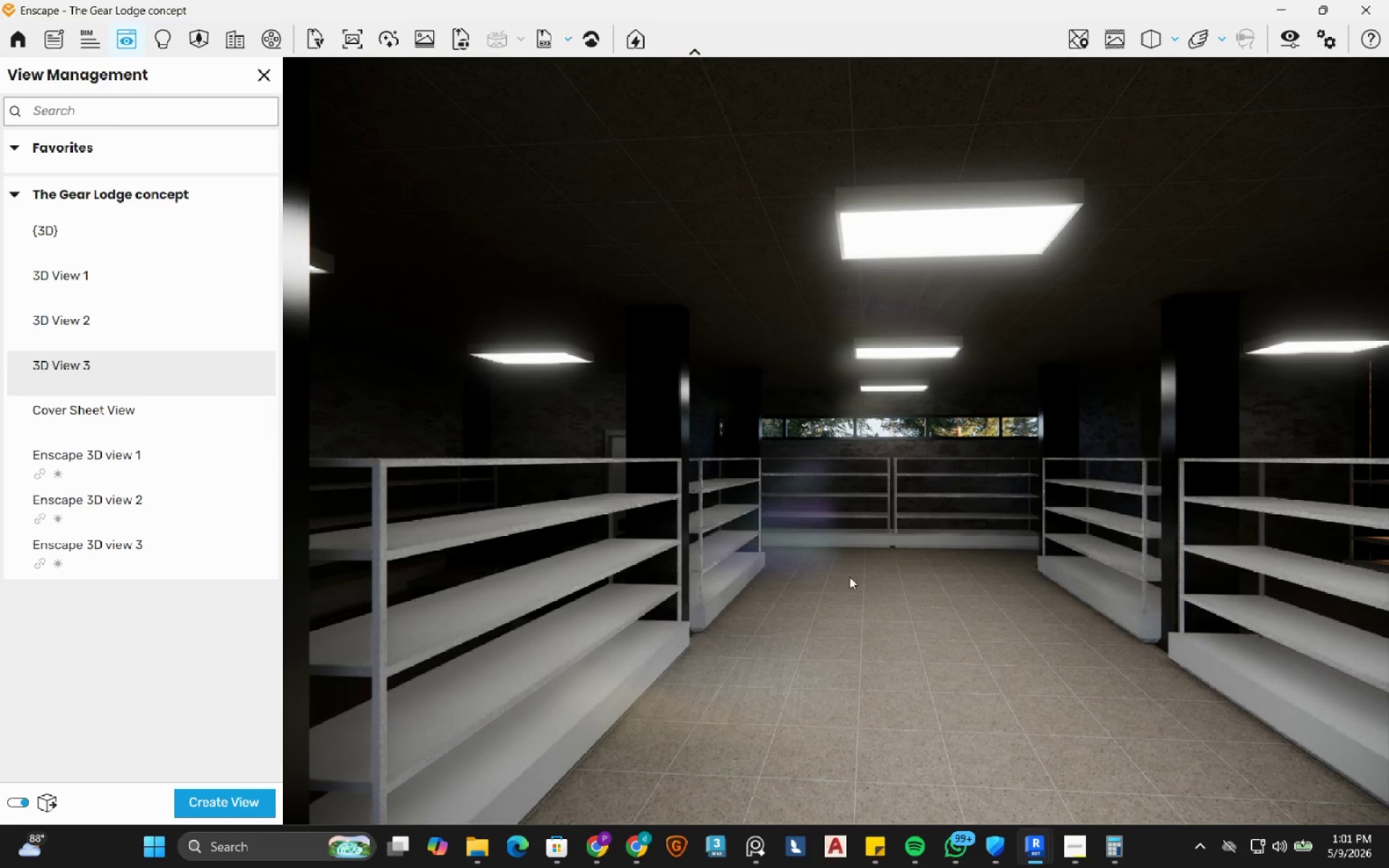 
left_click_drag(start_coordinate=[859, 594], to_coordinate=[836, 441])
 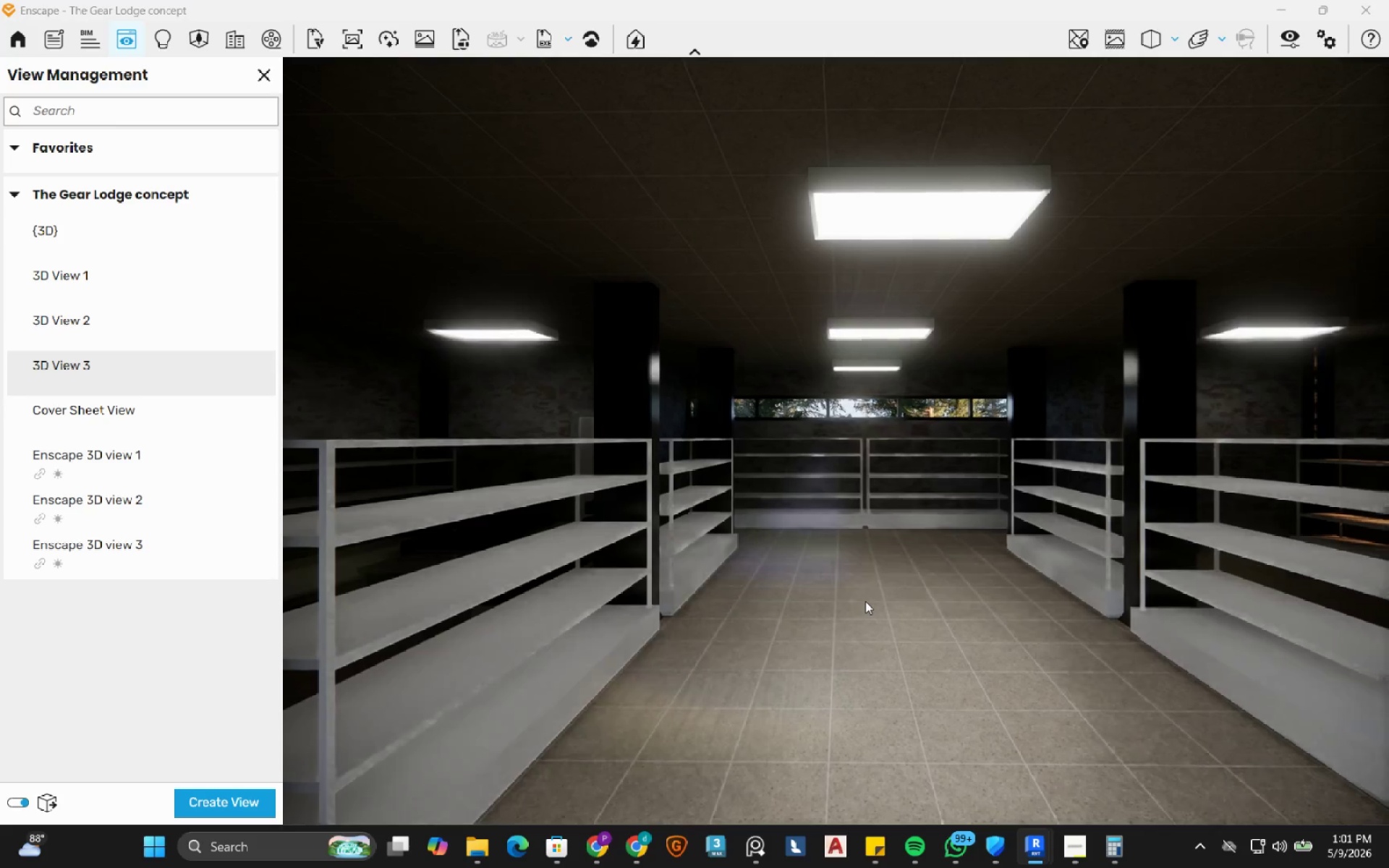 
hold_key(key=E, duration=1.5)
 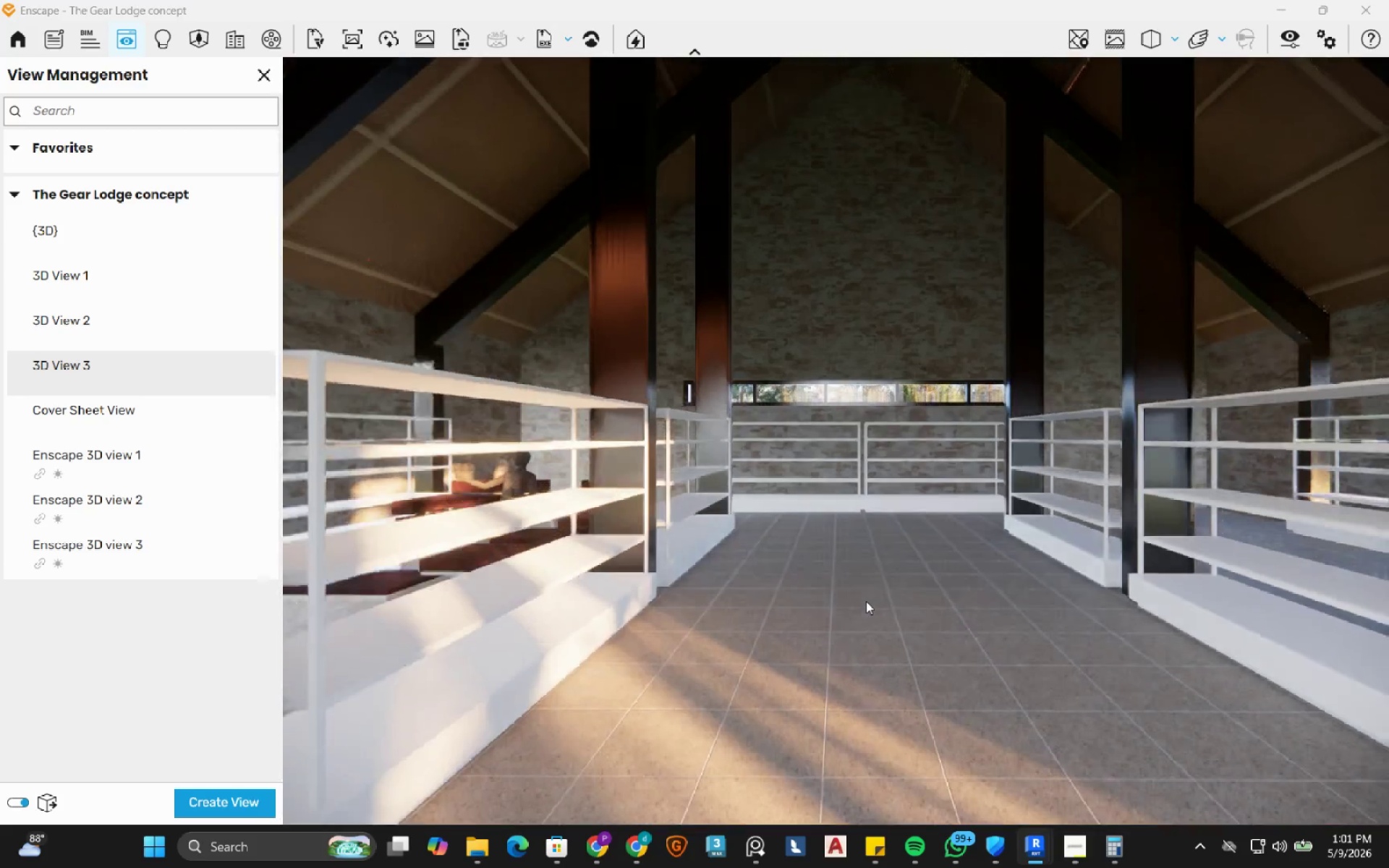 
type(eeeeeee)
 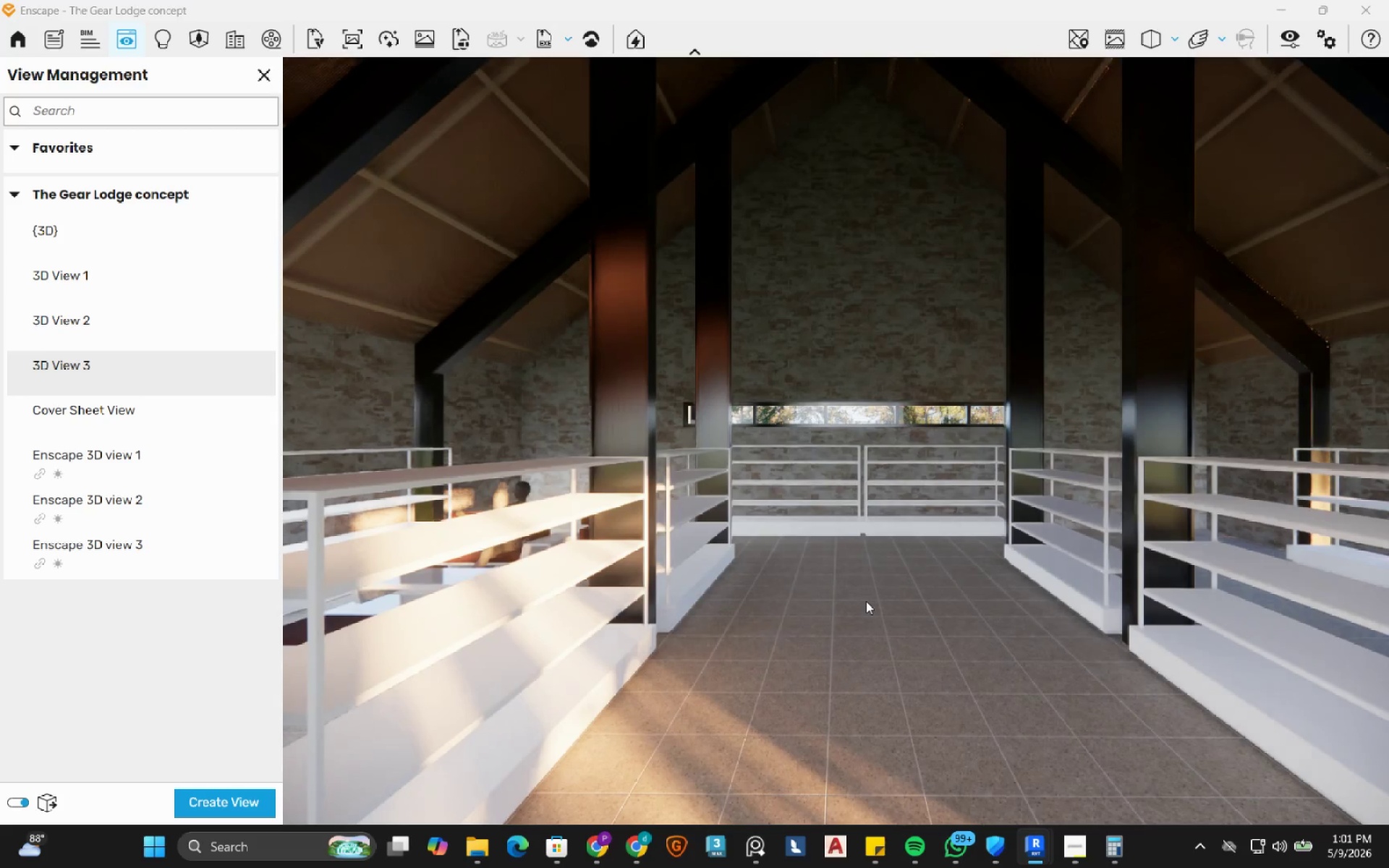 
hold_key(key=E, duration=0.58)
 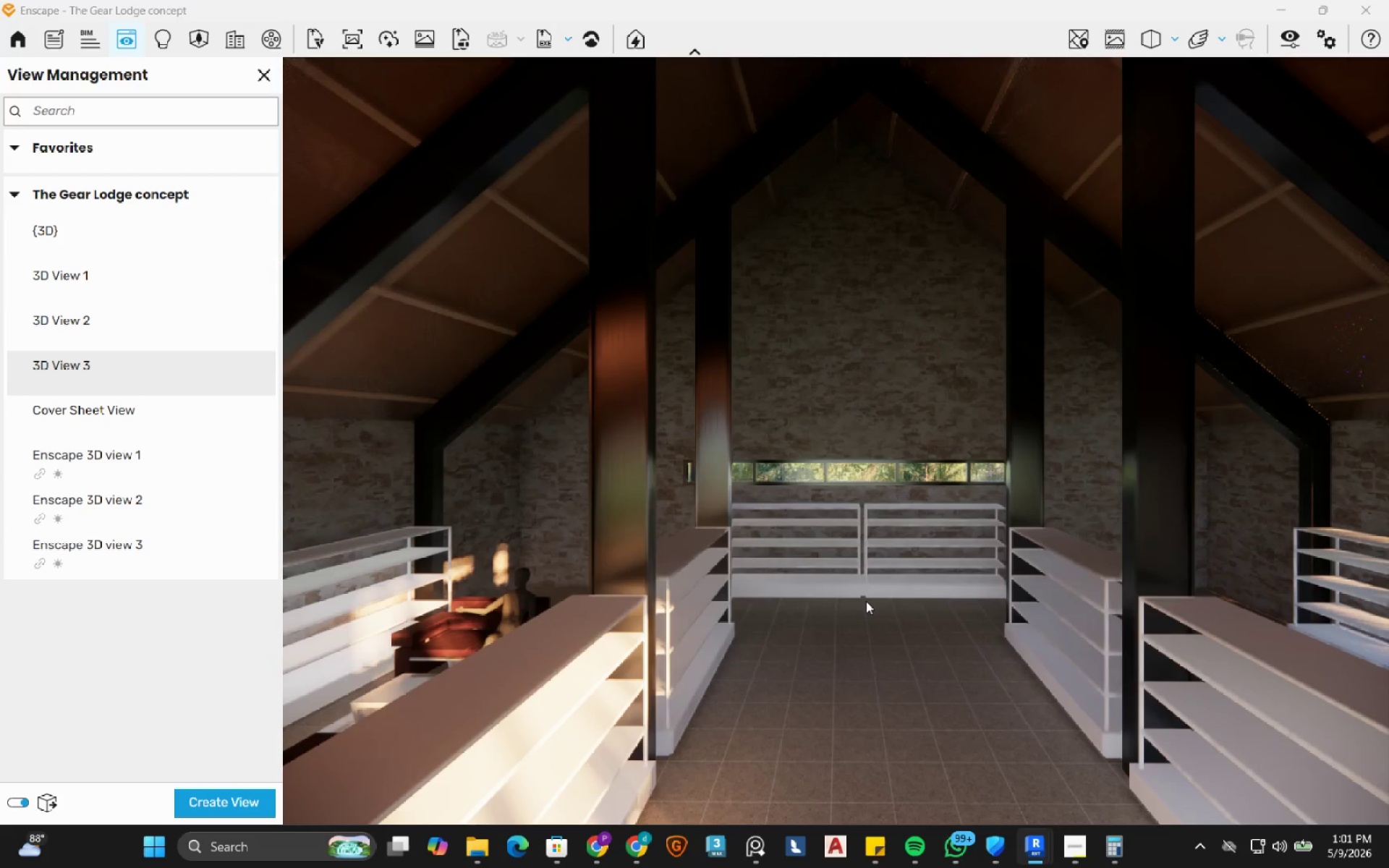 
hold_key(key=Q, duration=0.38)
 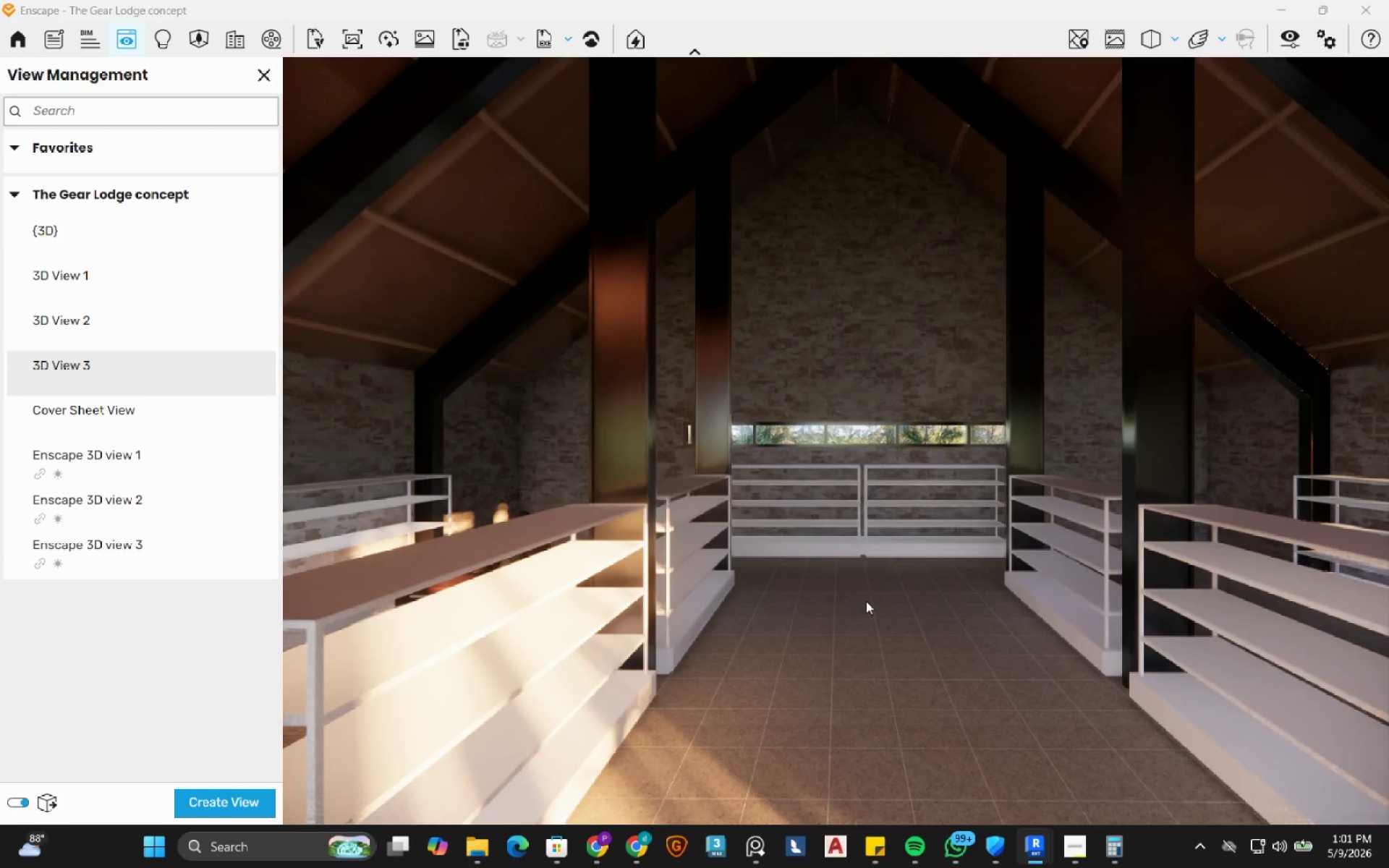 
hold_key(key=E, duration=1.51)
 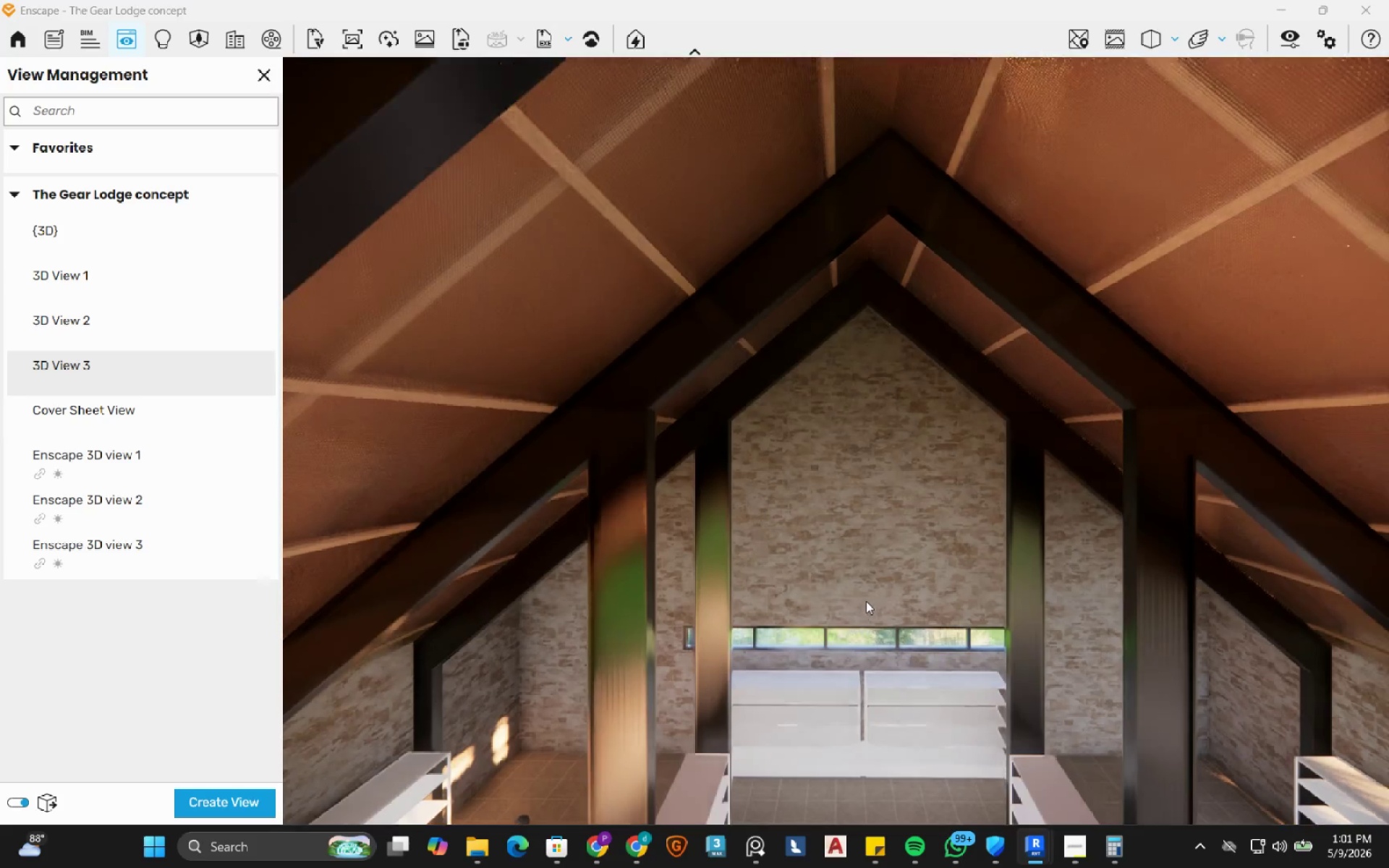 
hold_key(key=E, duration=1.52)
 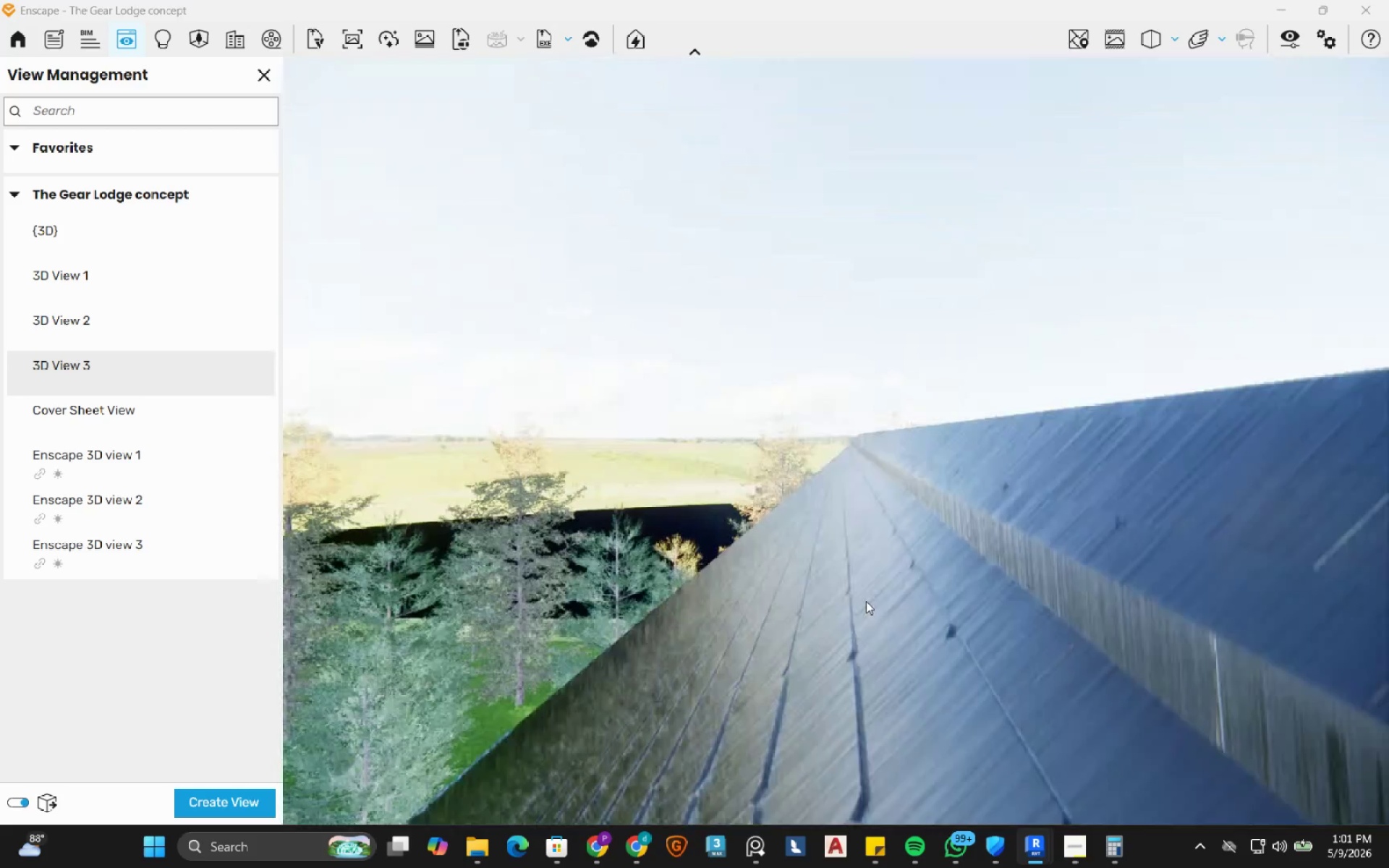 
hold_key(key=E, duration=0.52)
 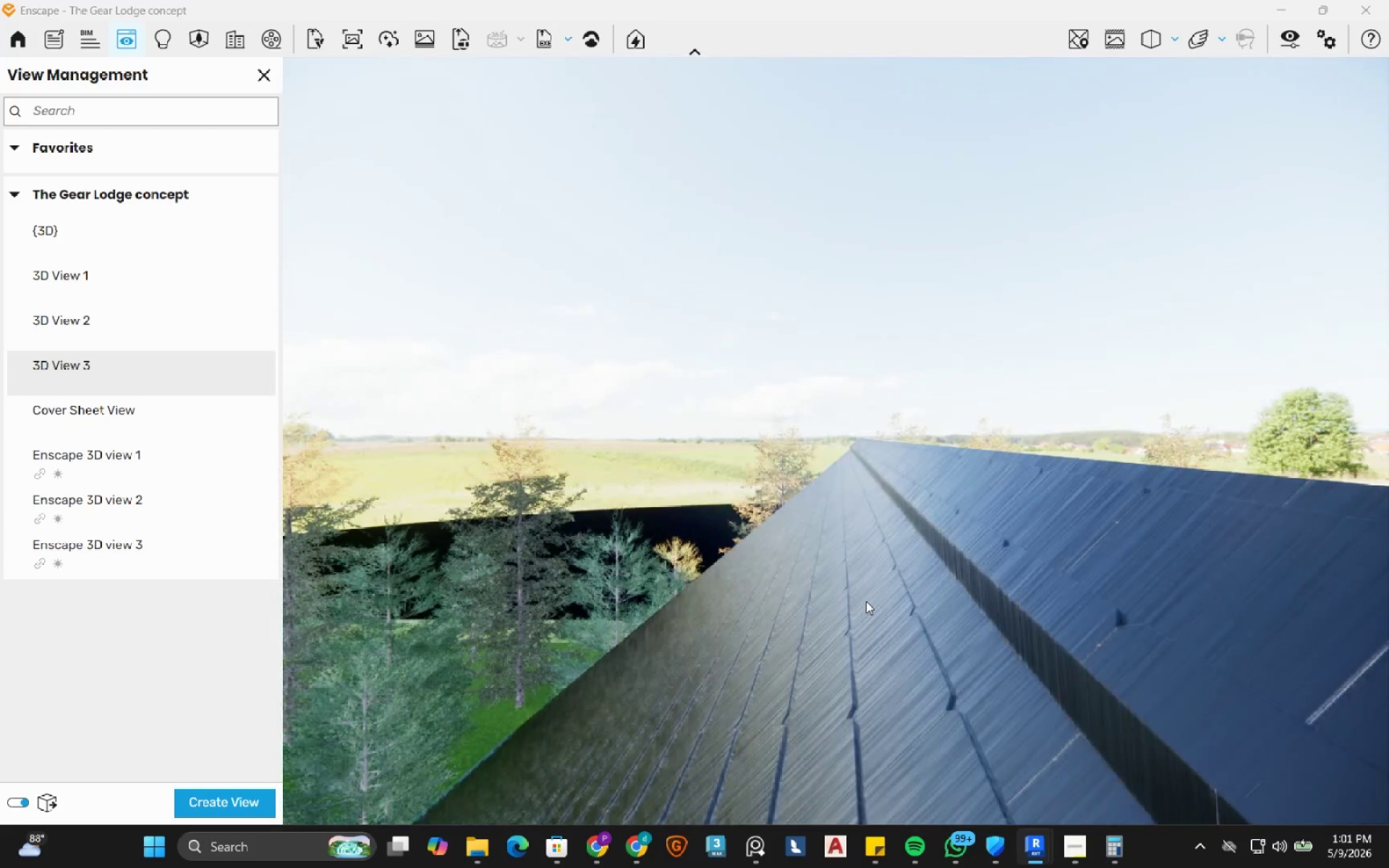 
hold_key(key=S, duration=1.42)
 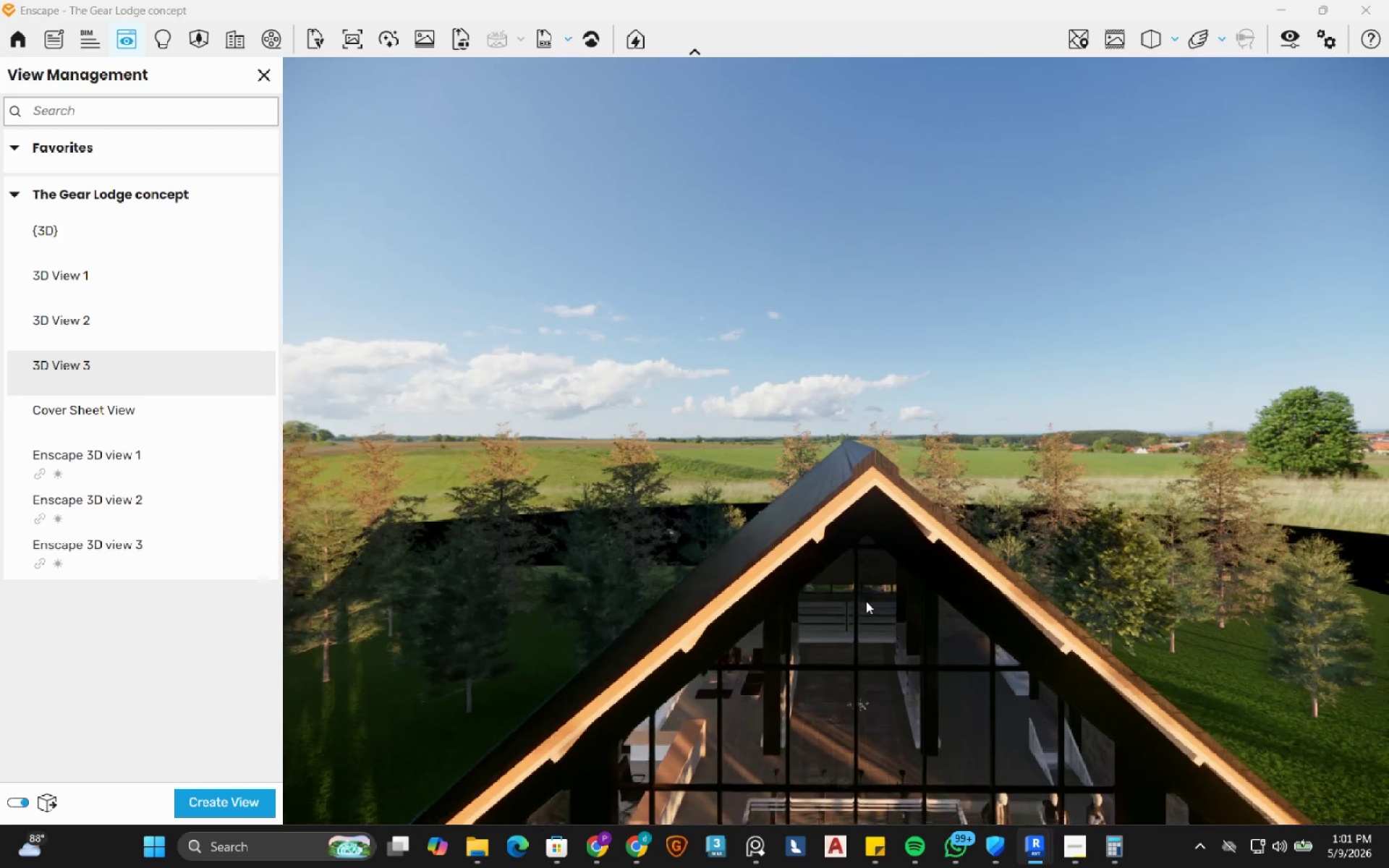 
hold_key(key=ShiftLeft, duration=1.16)
 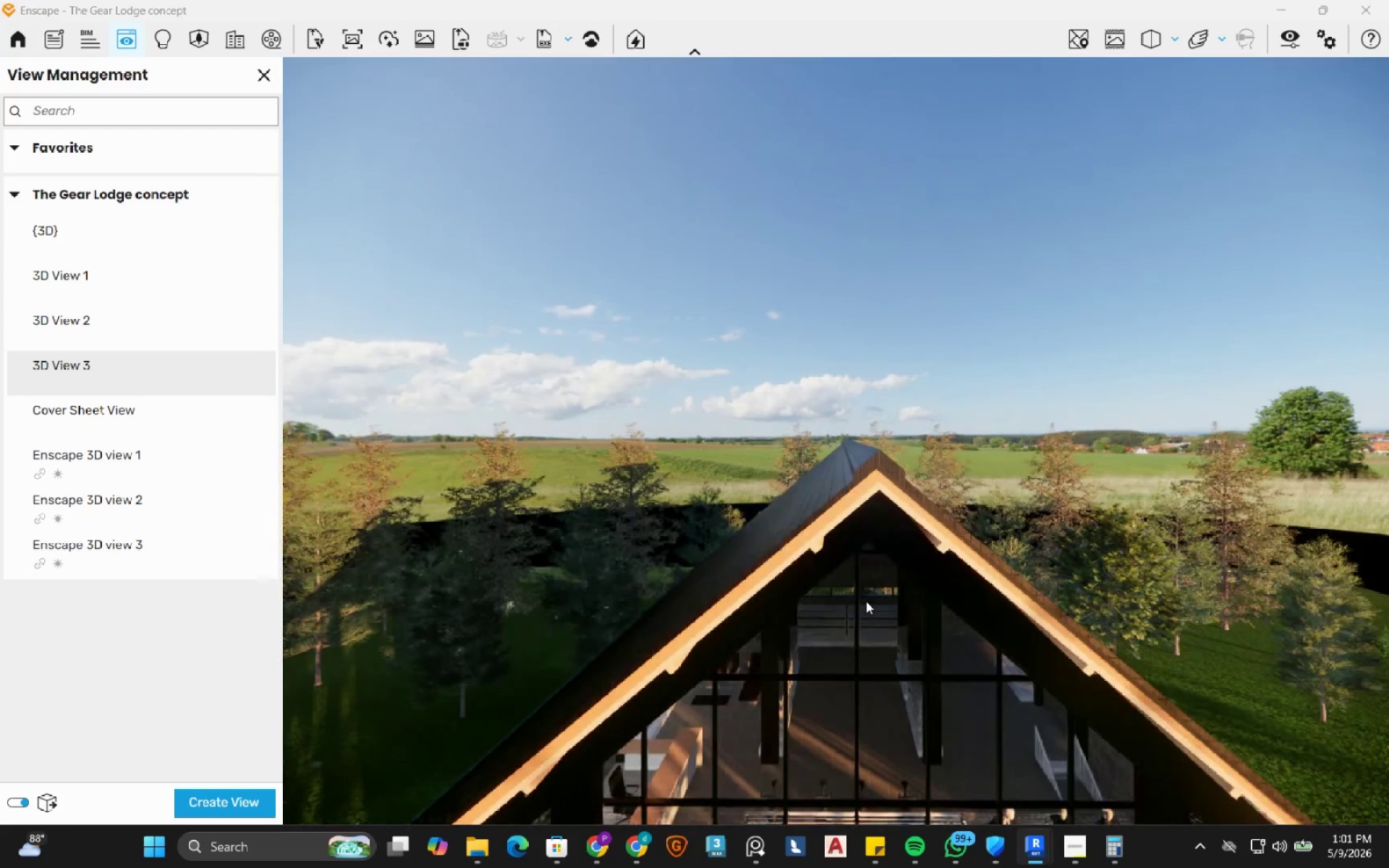 
hold_key(key=S, duration=1.14)
 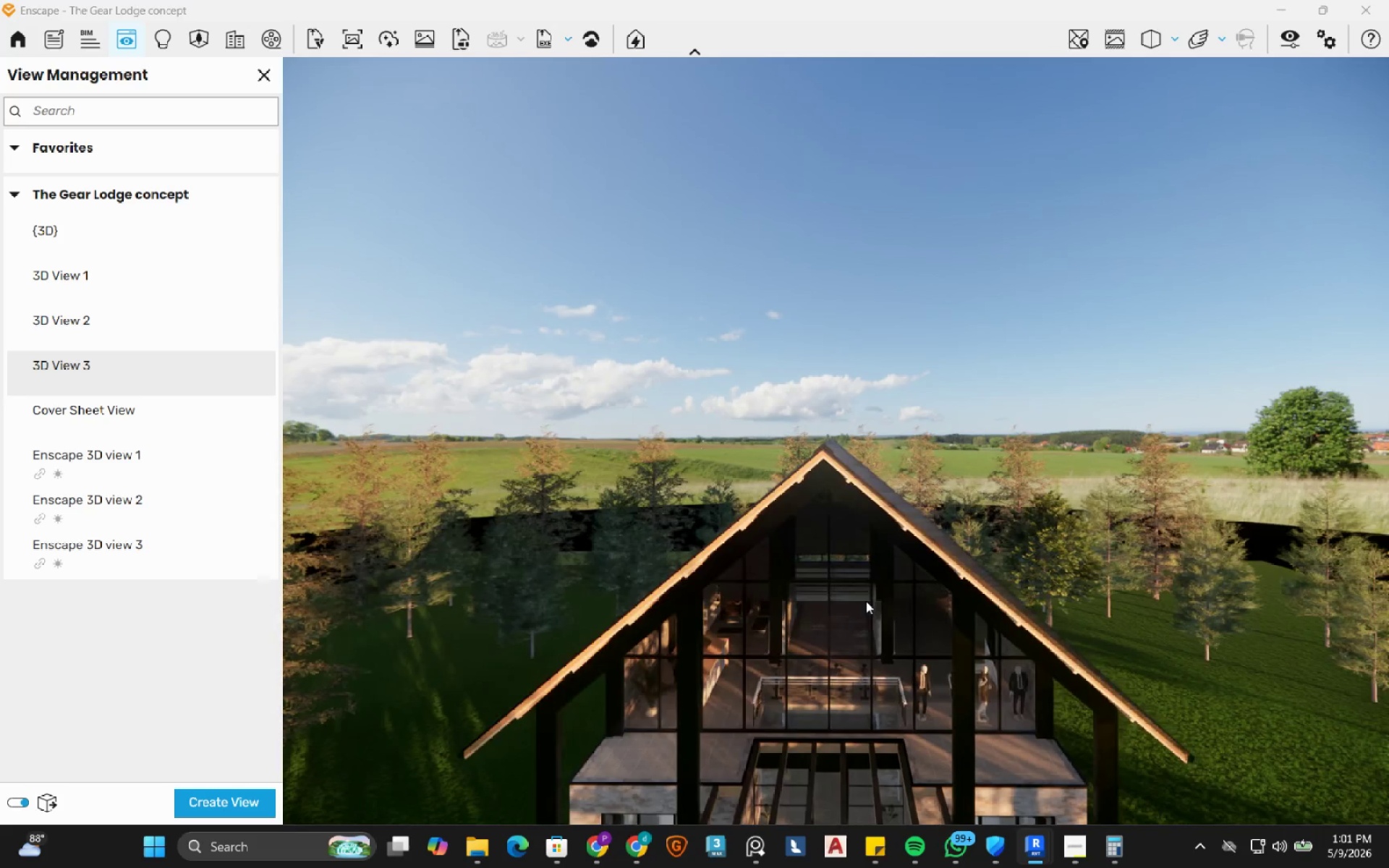 
hold_key(key=ShiftLeft, duration=0.41)
 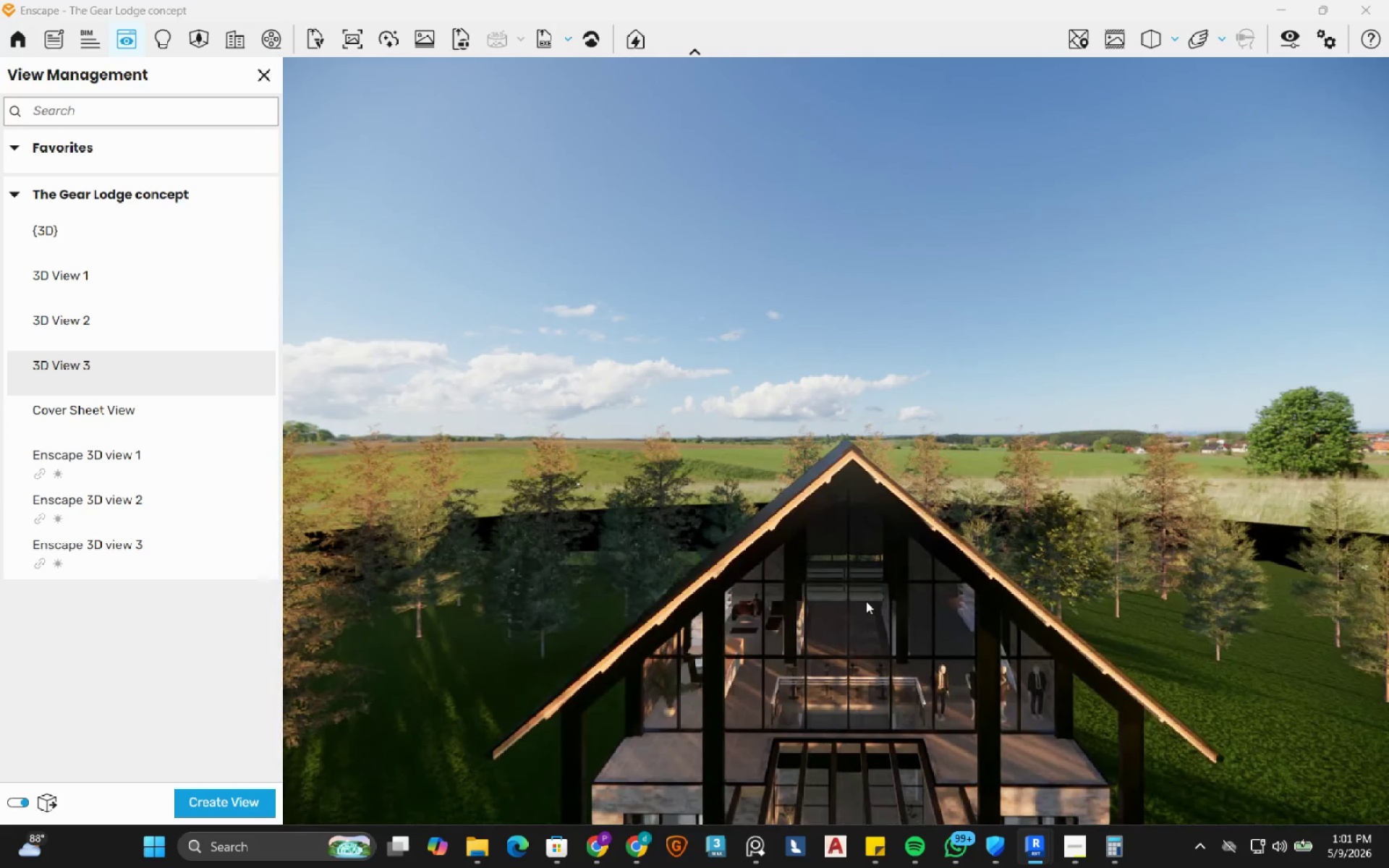 
hold_key(key=D, duration=0.36)
 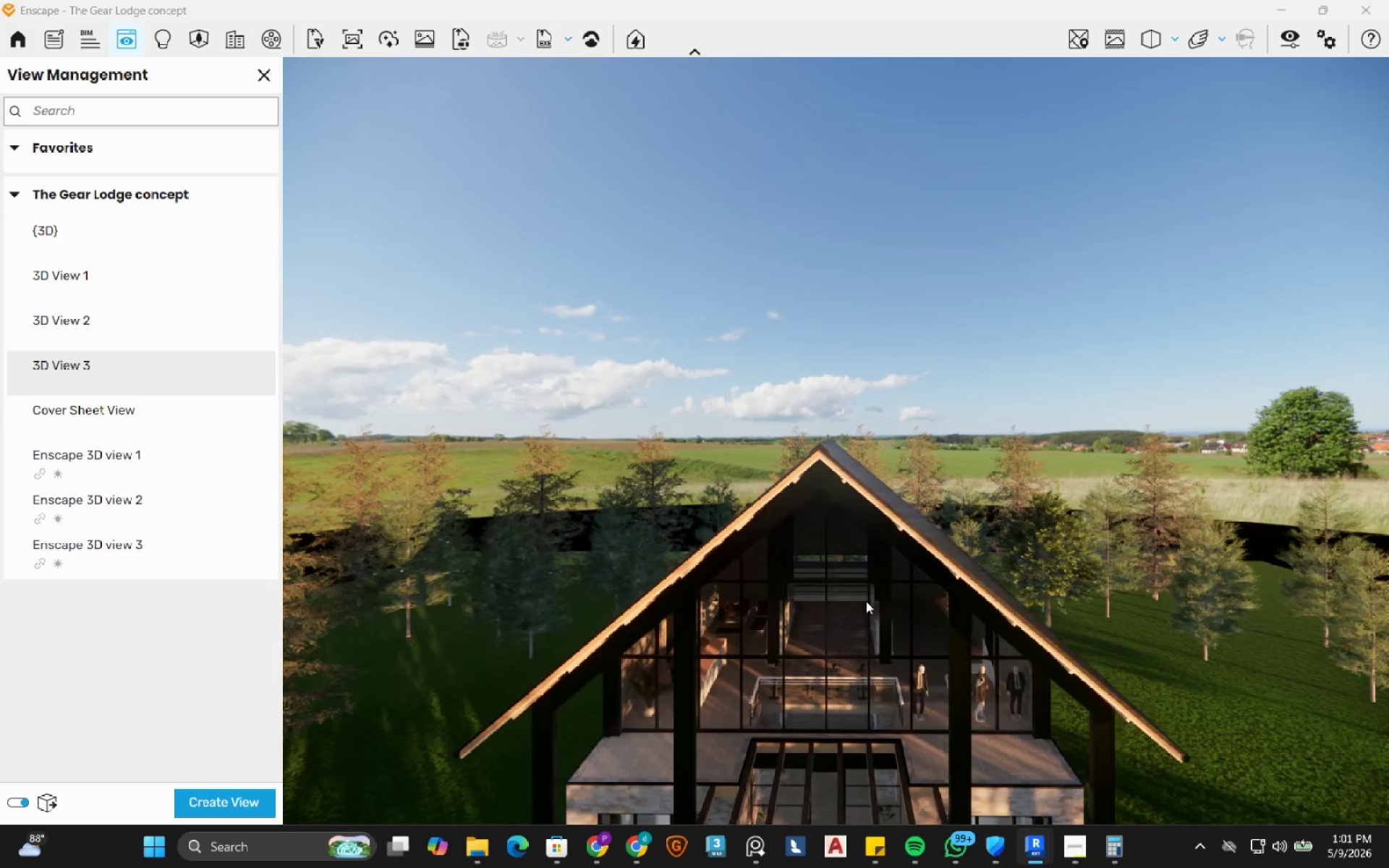 
hold_key(key=E, duration=0.5)
 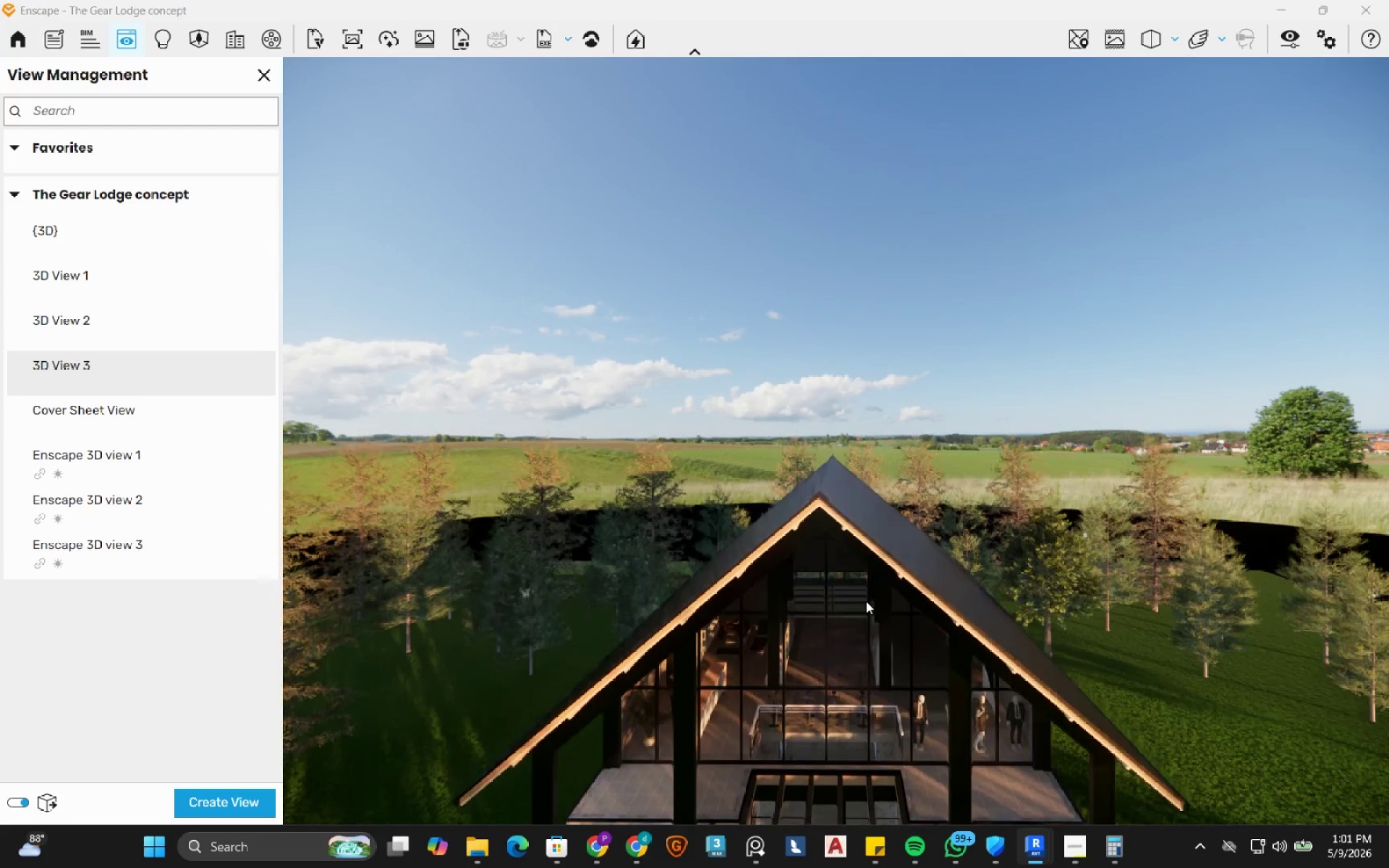 
hold_key(key=Q, duration=1.22)
 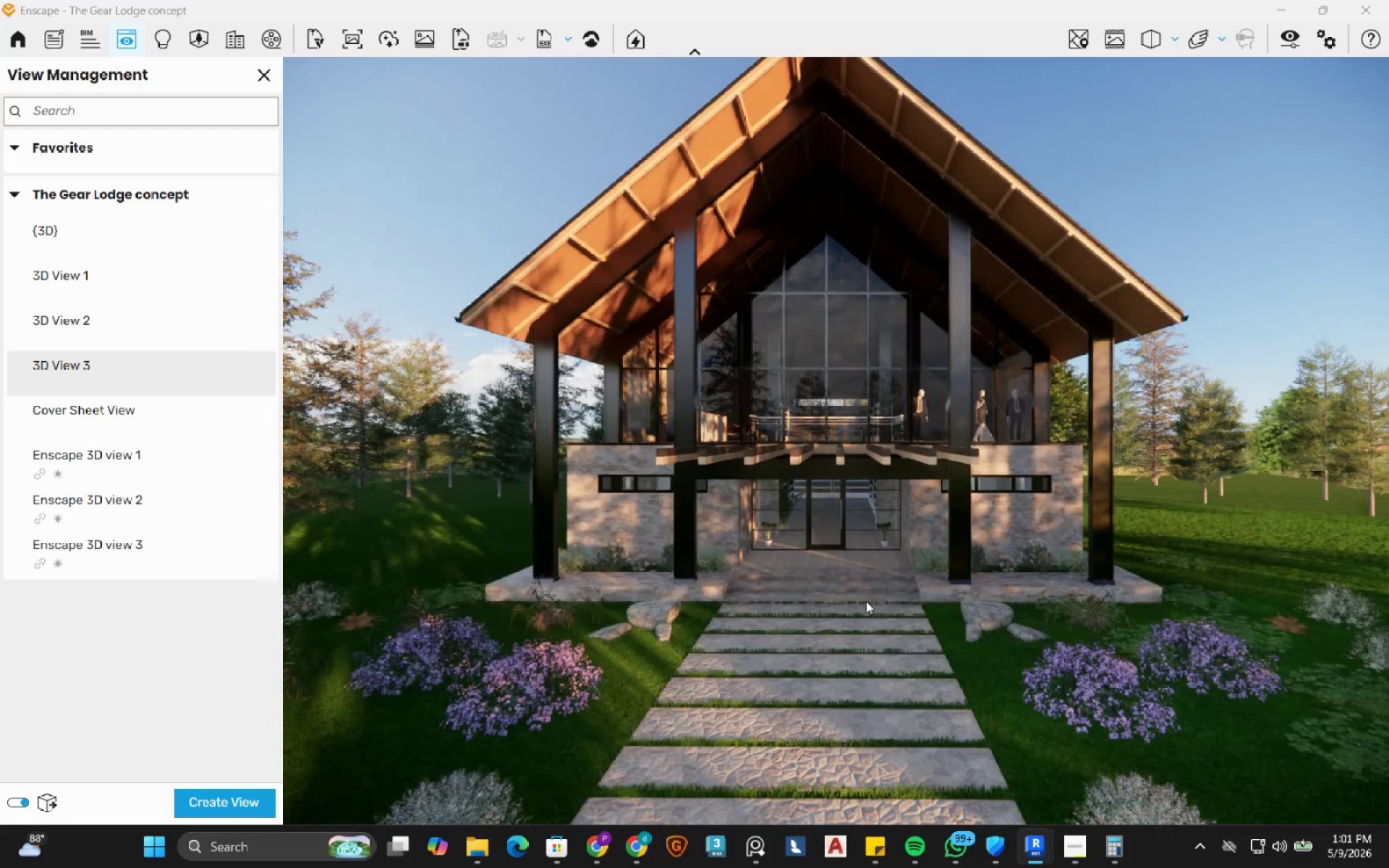 
hold_key(key=ShiftLeft, duration=0.81)
 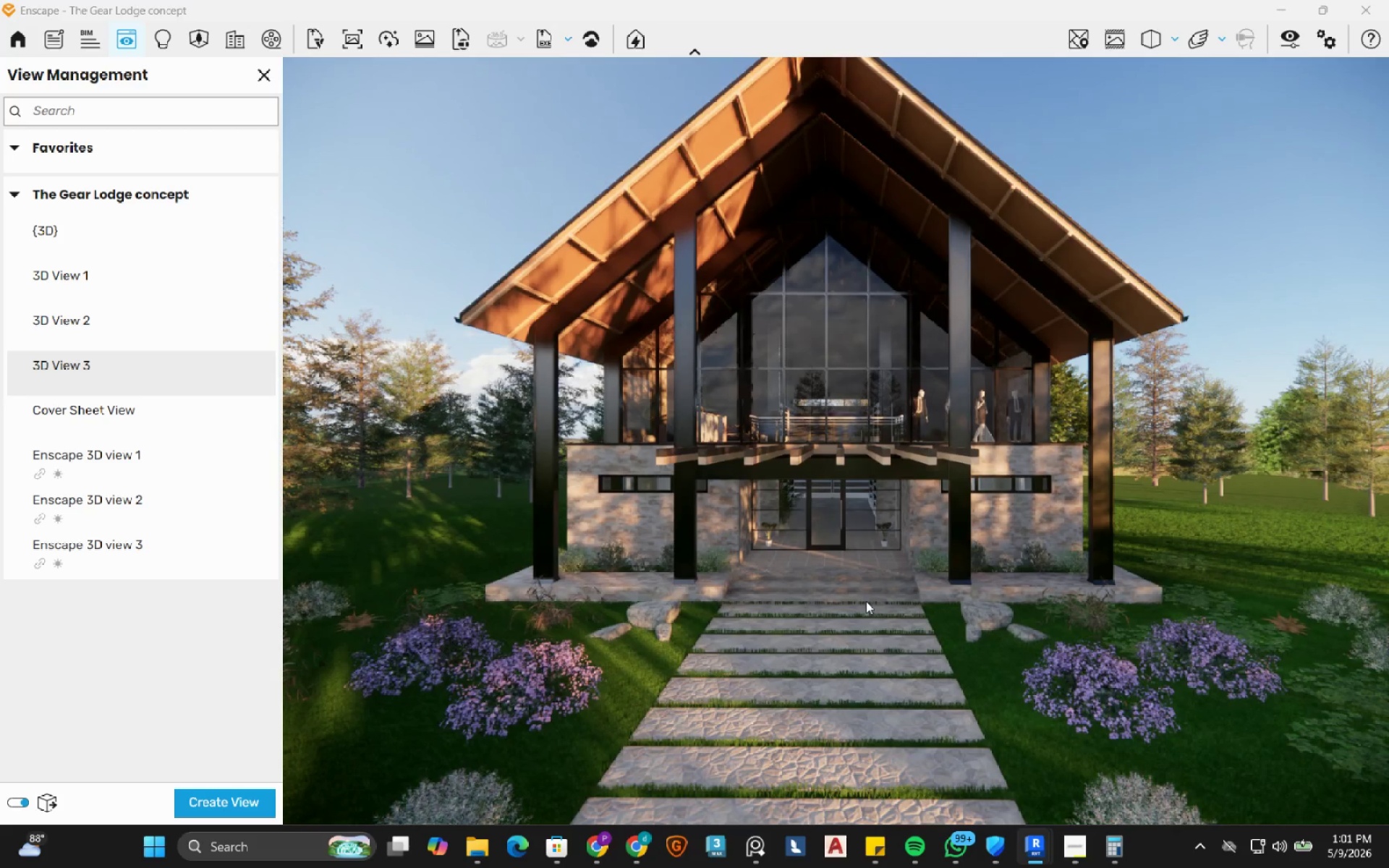 
hold_key(key=W, duration=3.45)
 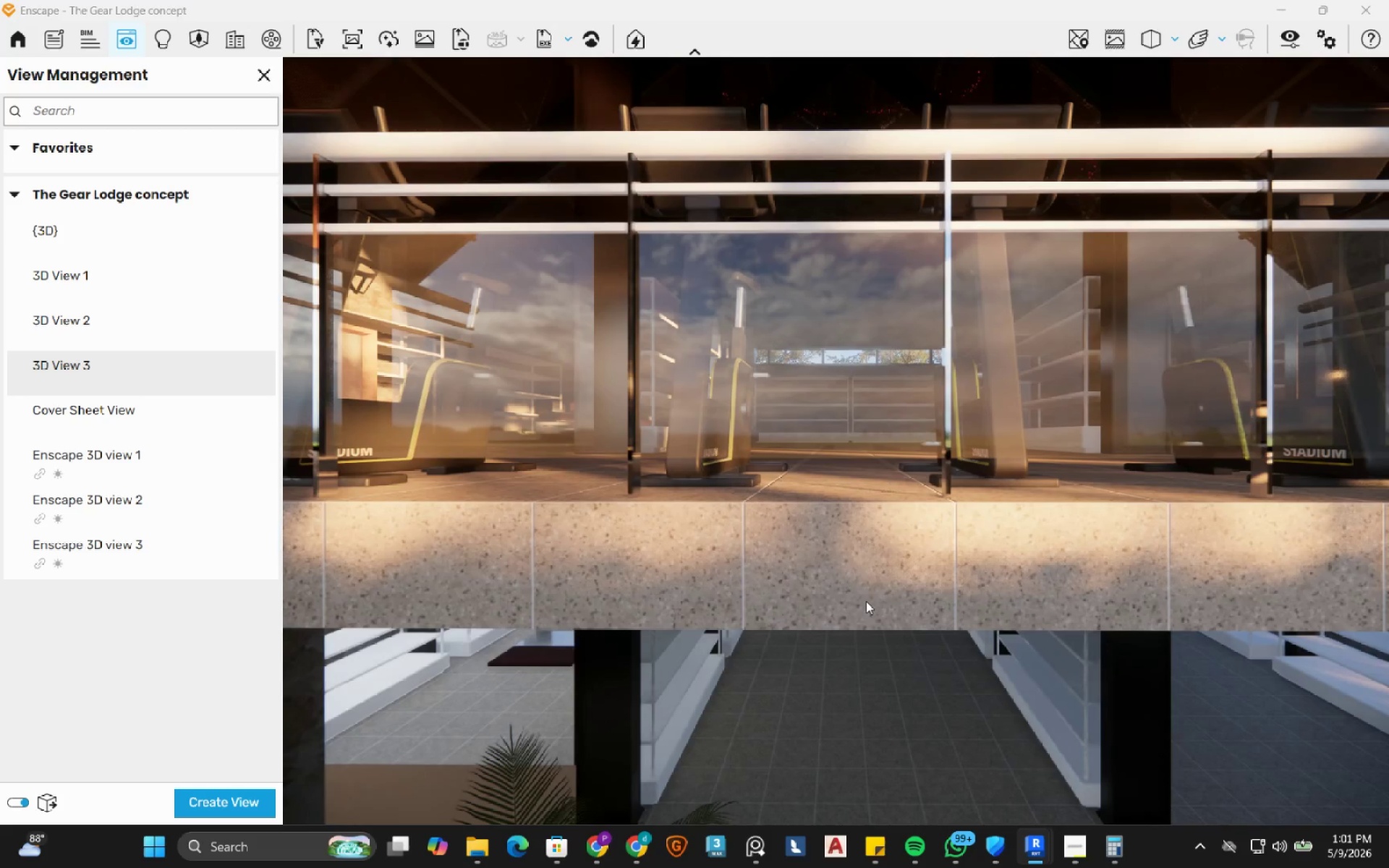 
key(A)
 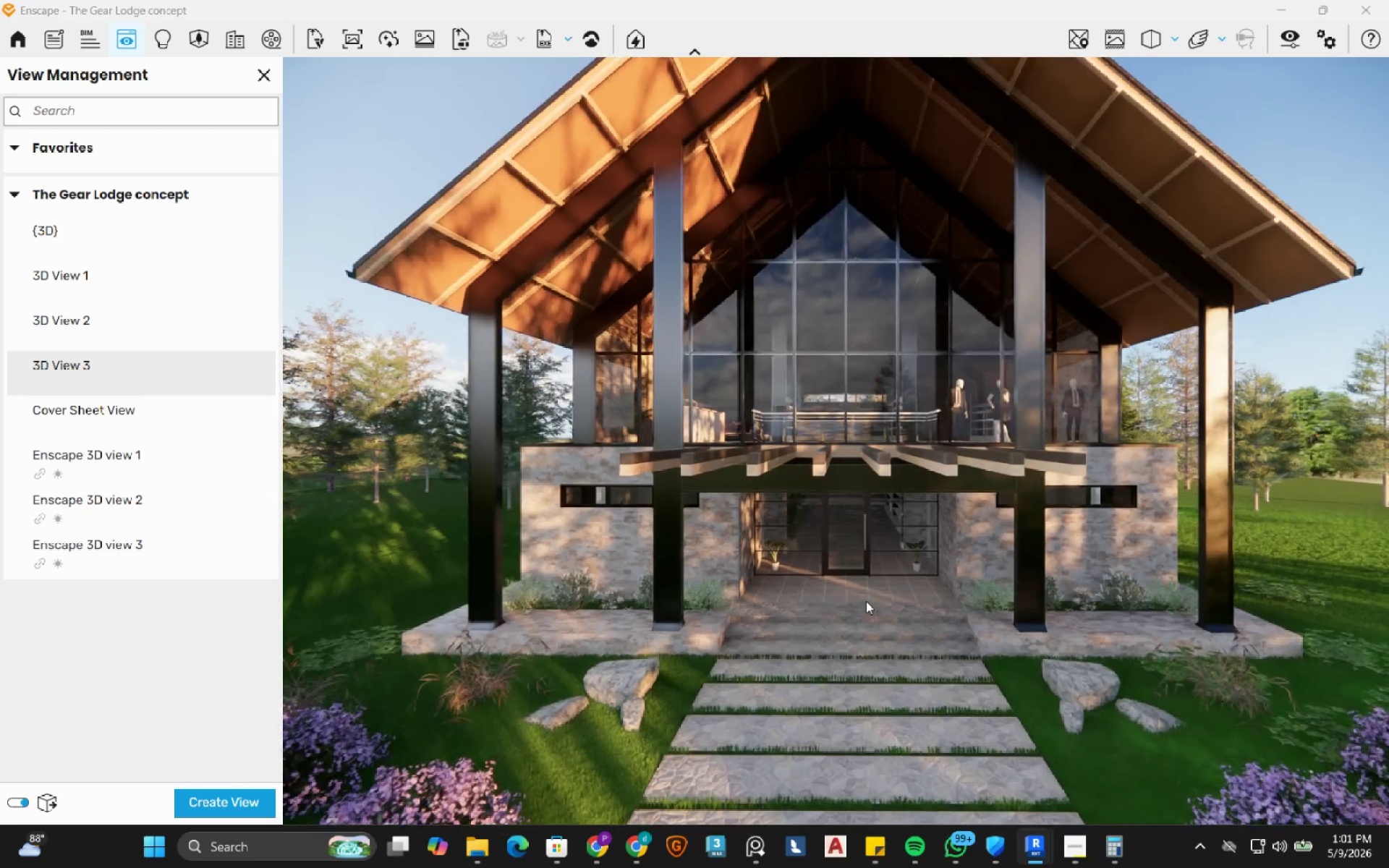 
hold_key(key=ShiftLeft, duration=0.97)
 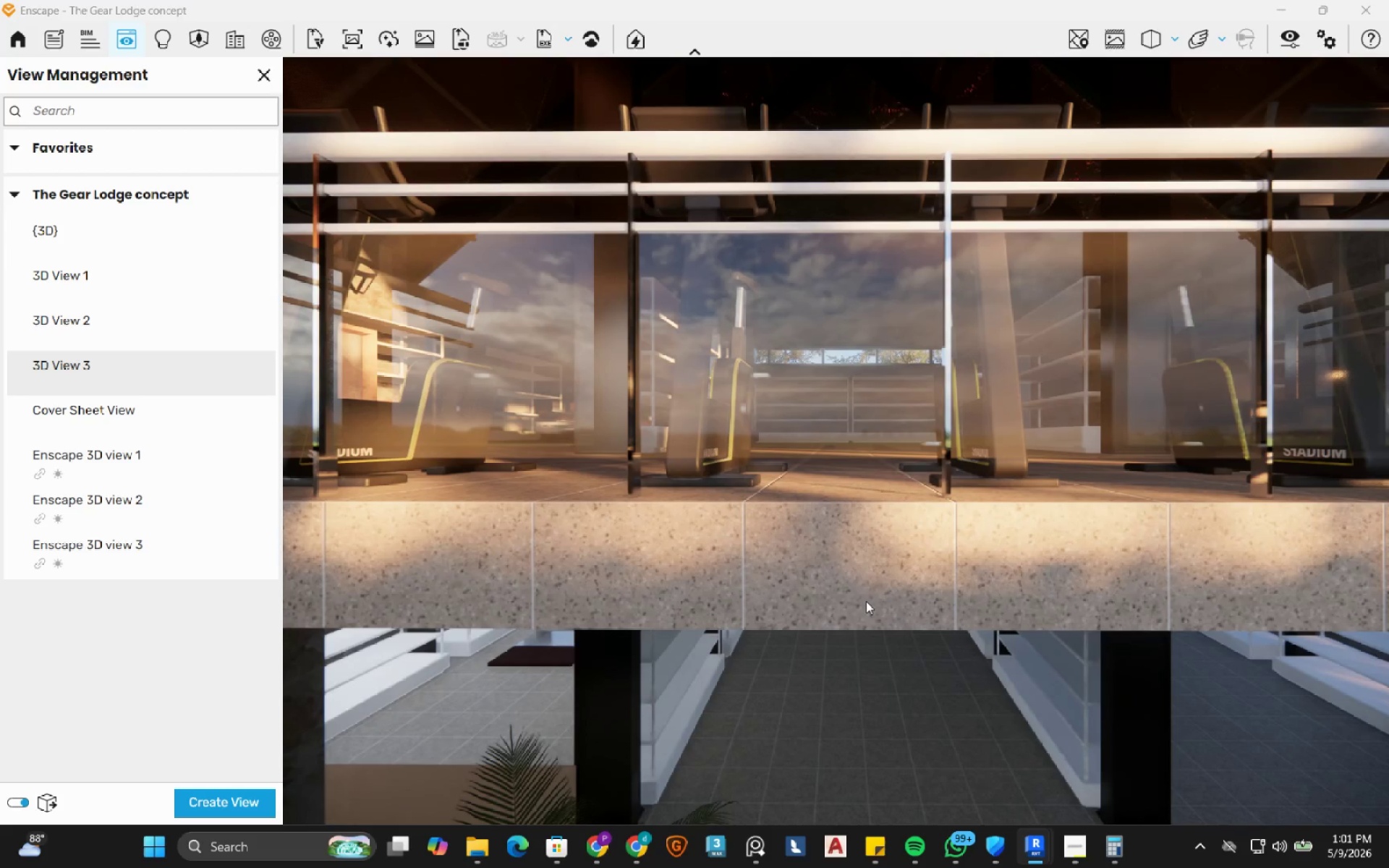 
key(E)
 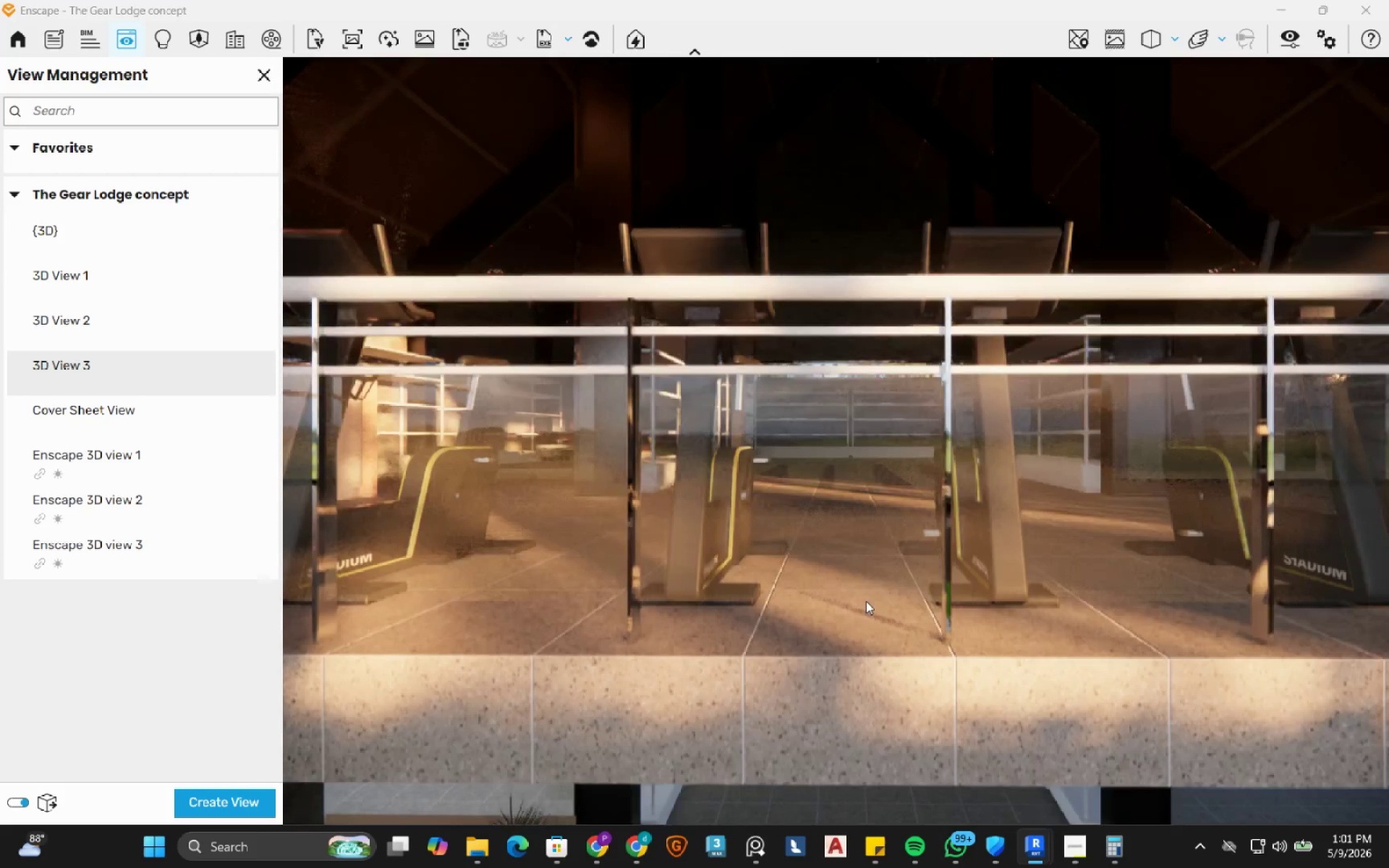 
hold_key(key=E, duration=1.25)
 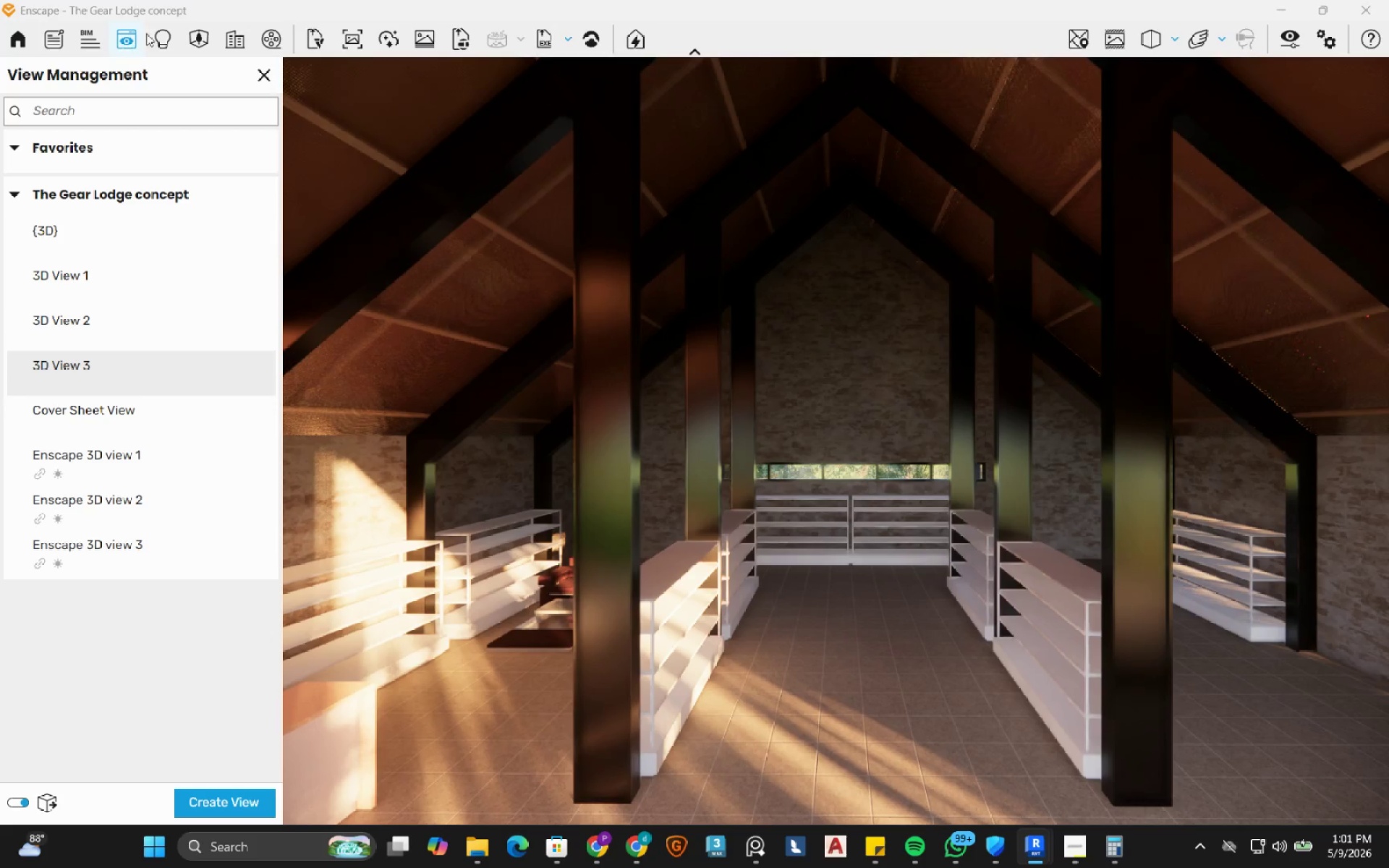 